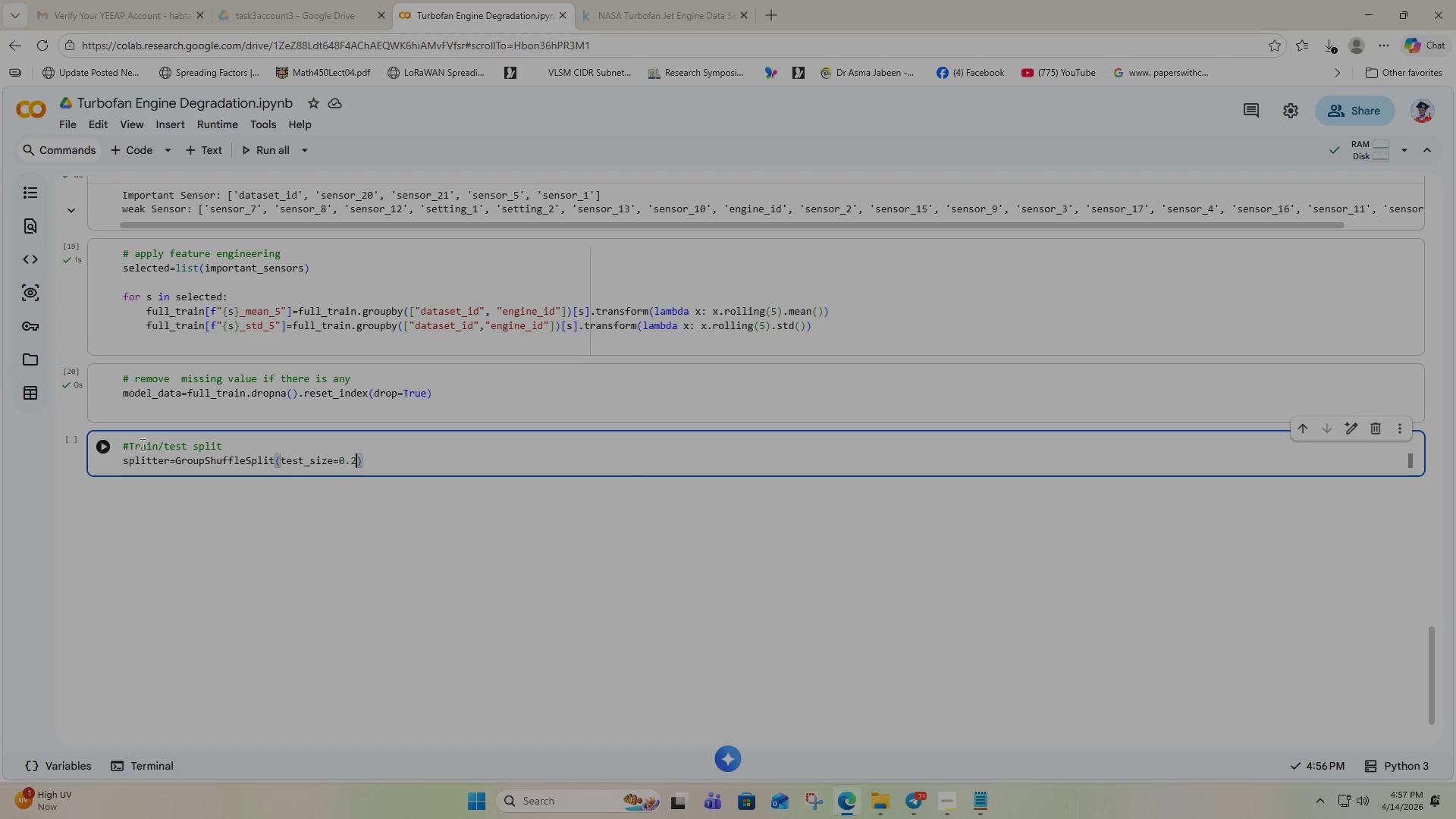 
key(2)
 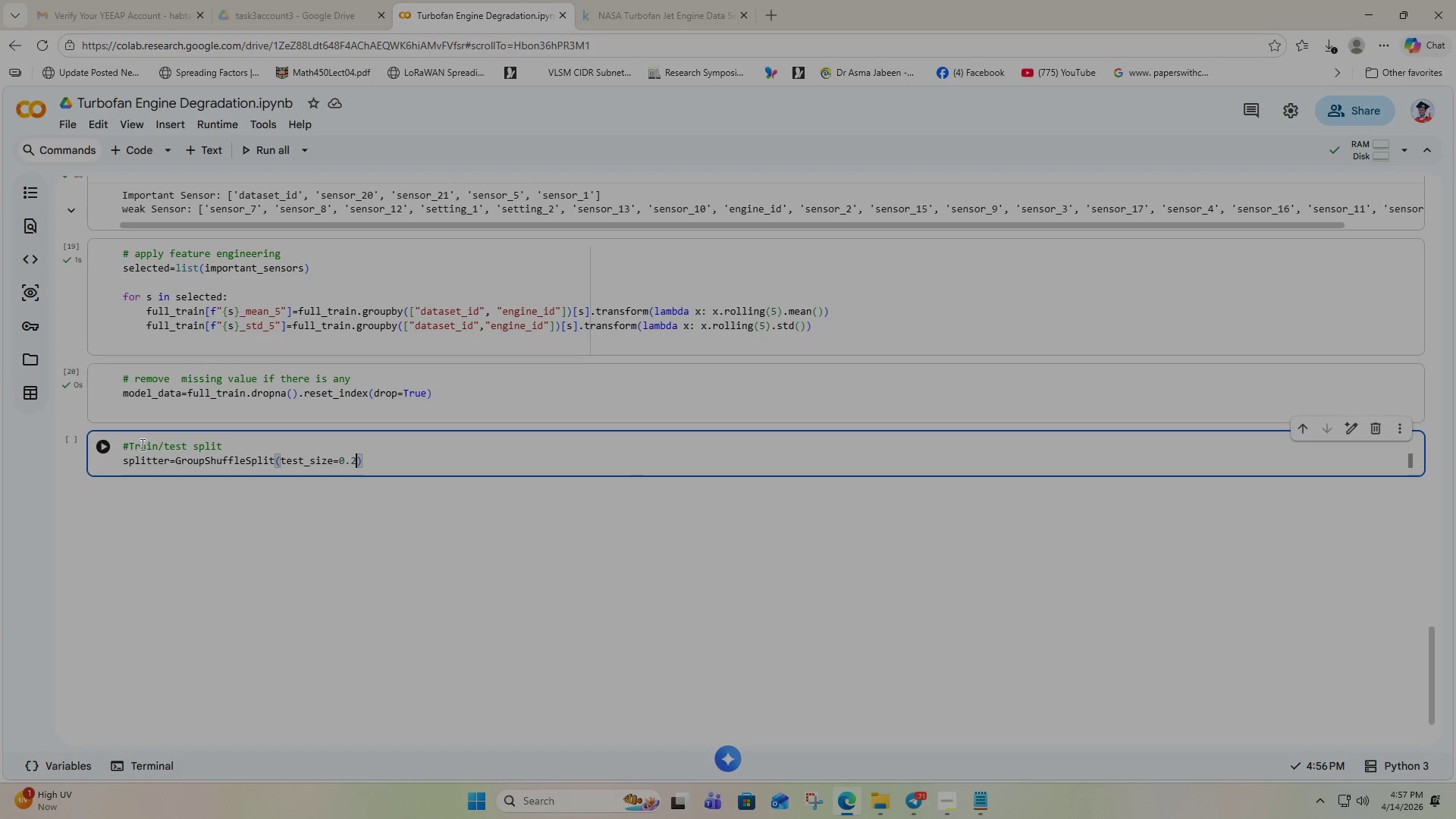 
key(Comma)
 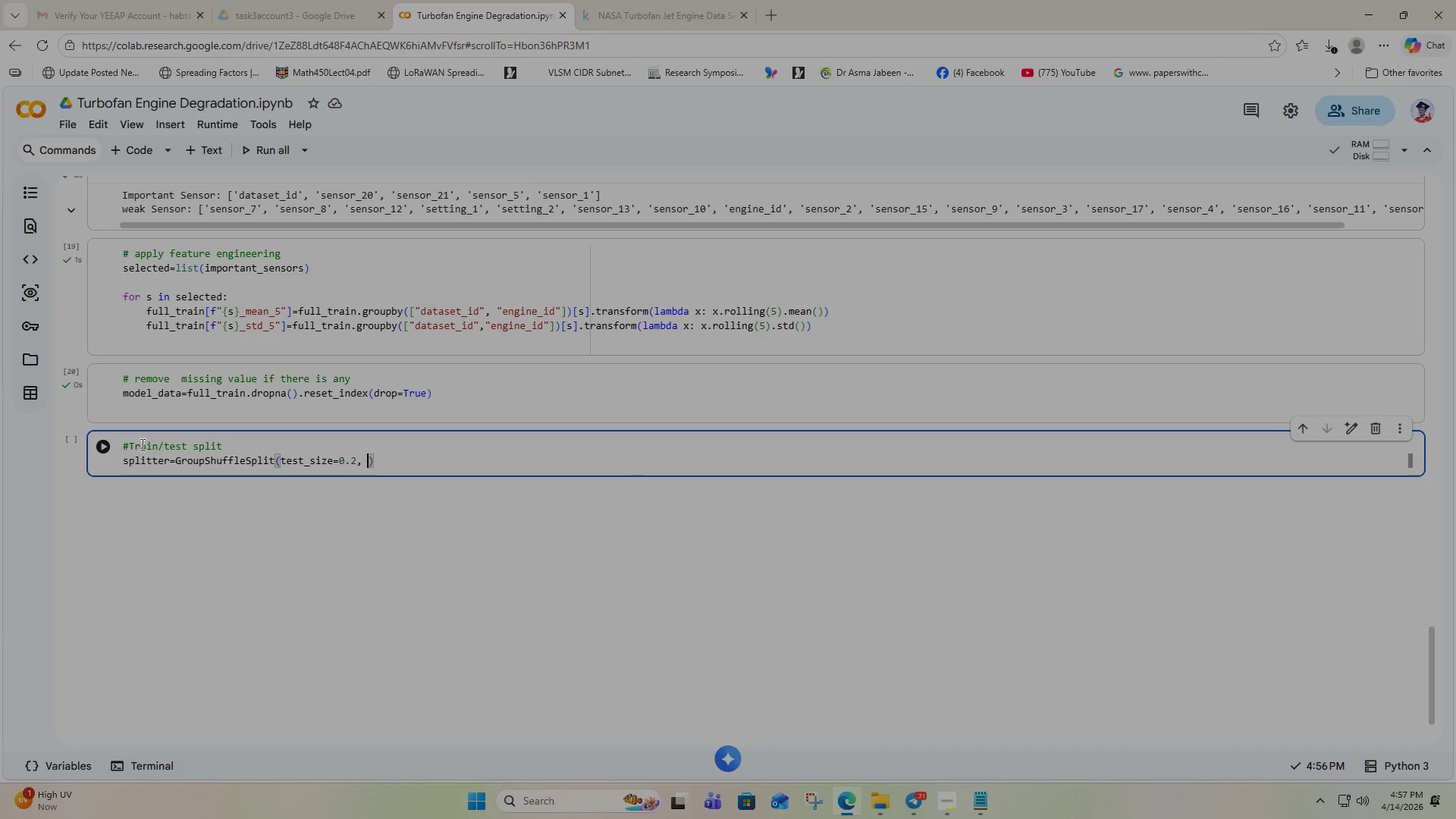 
key(Space)
 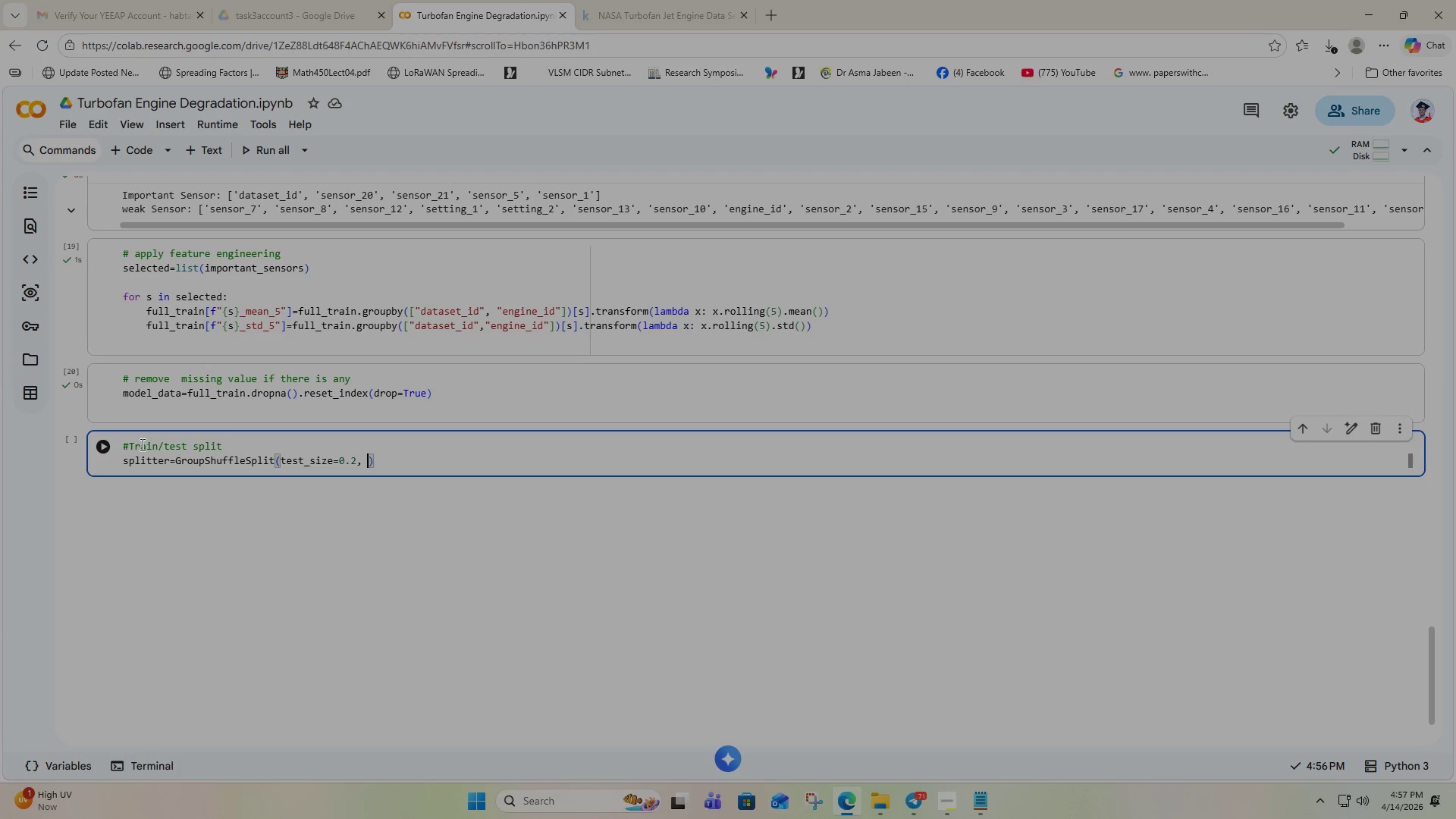 
key(N)
 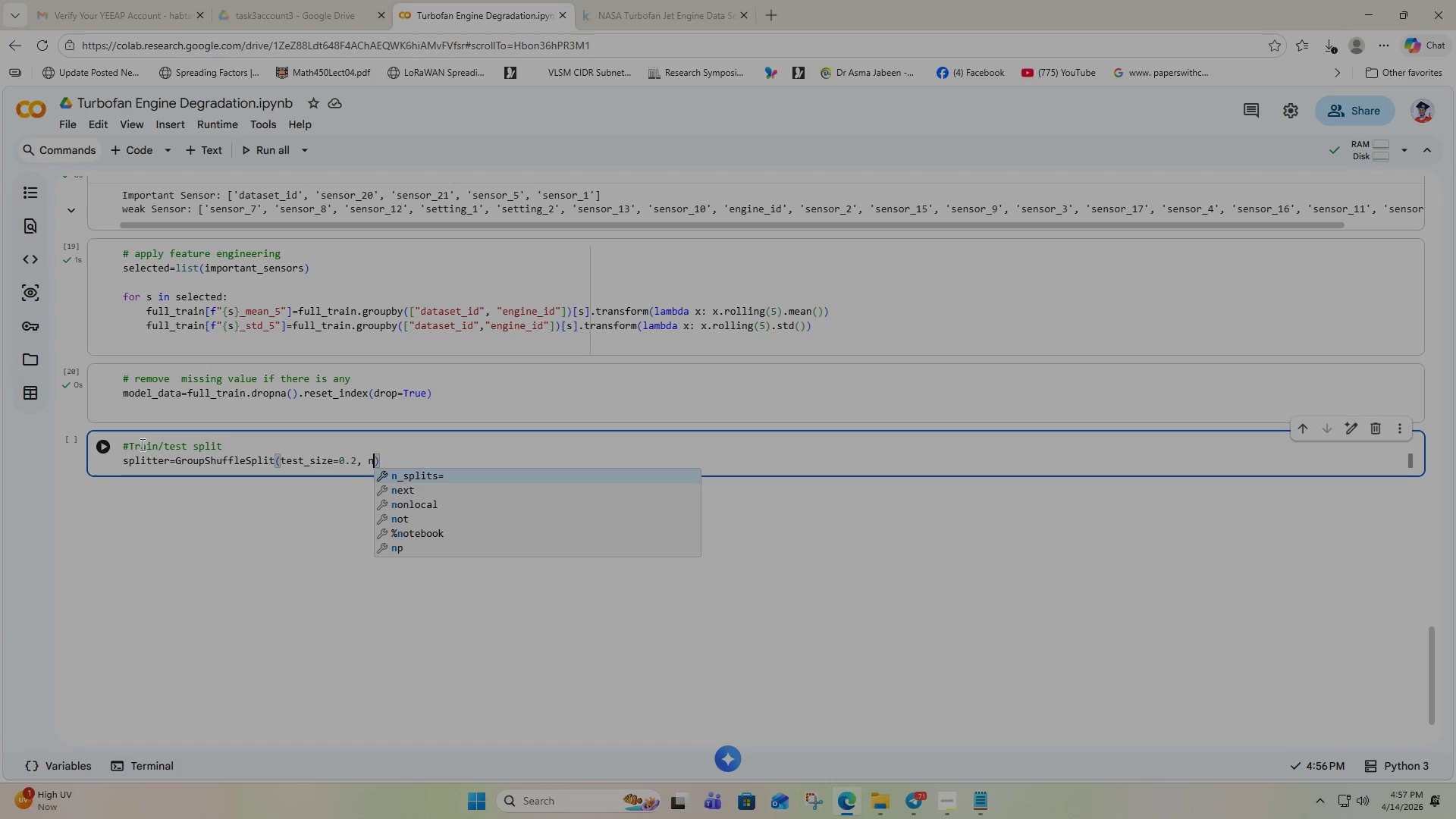 
key(Enter)
 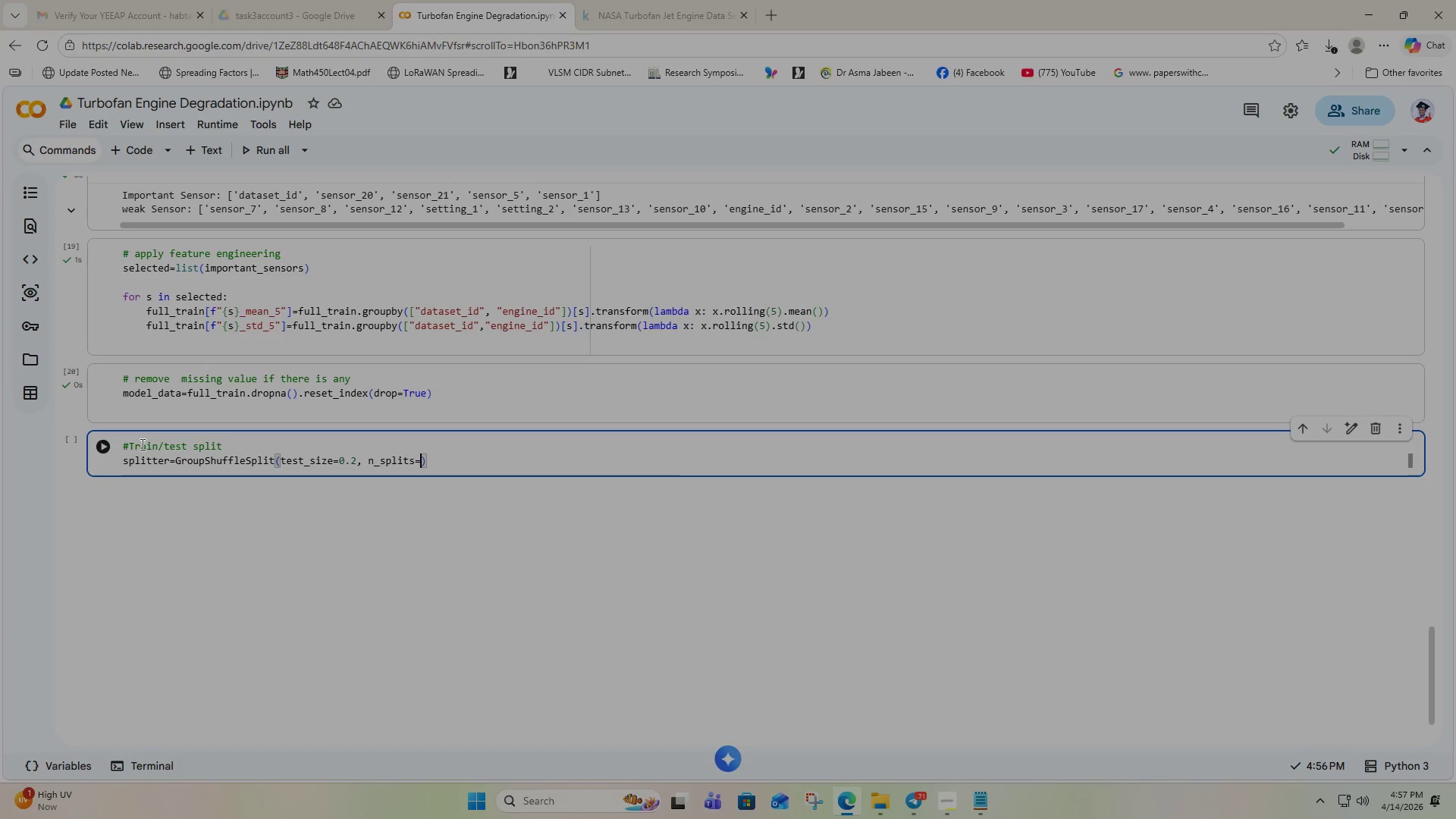 
key(1)
 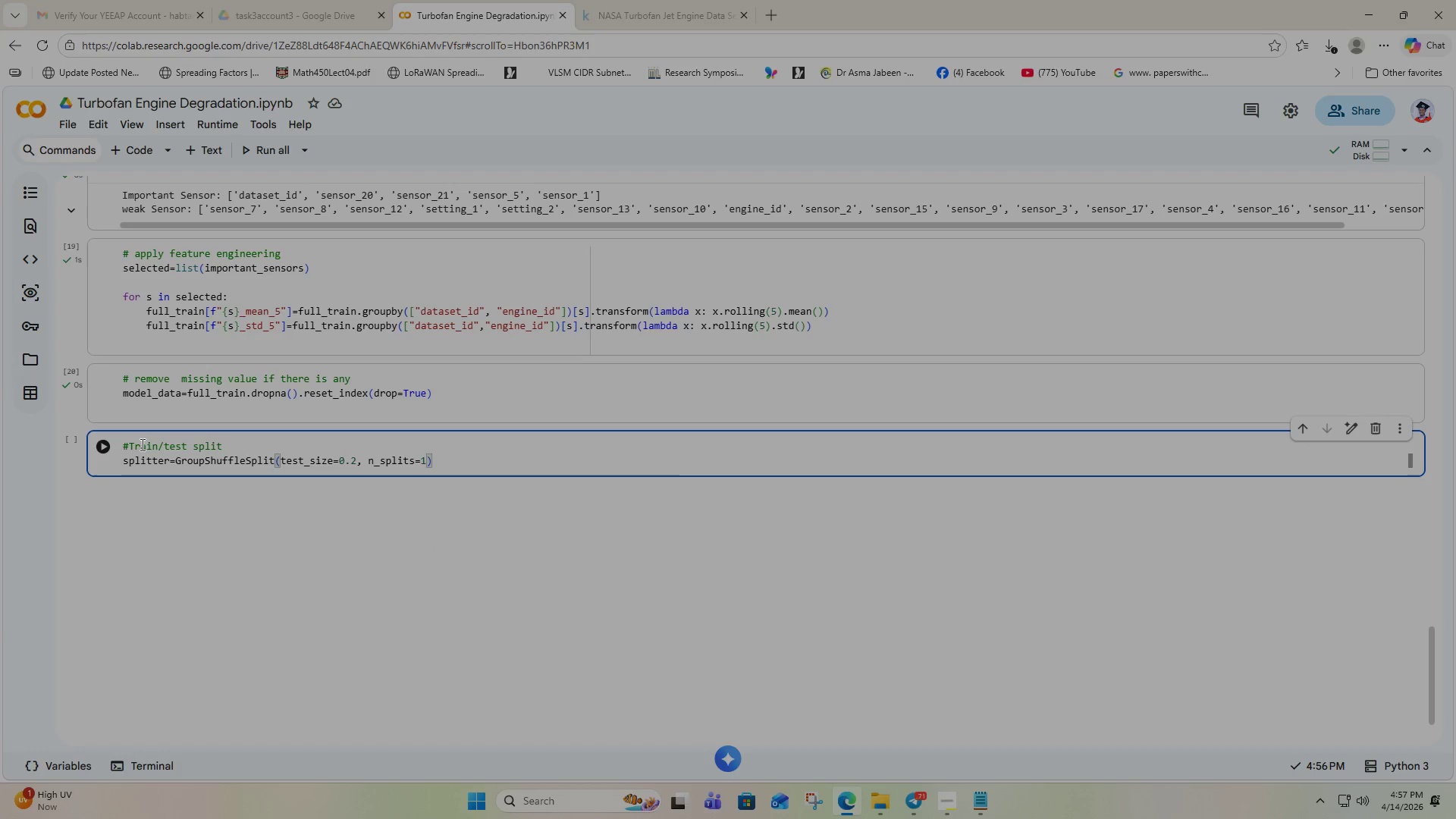 
key(Comma)
 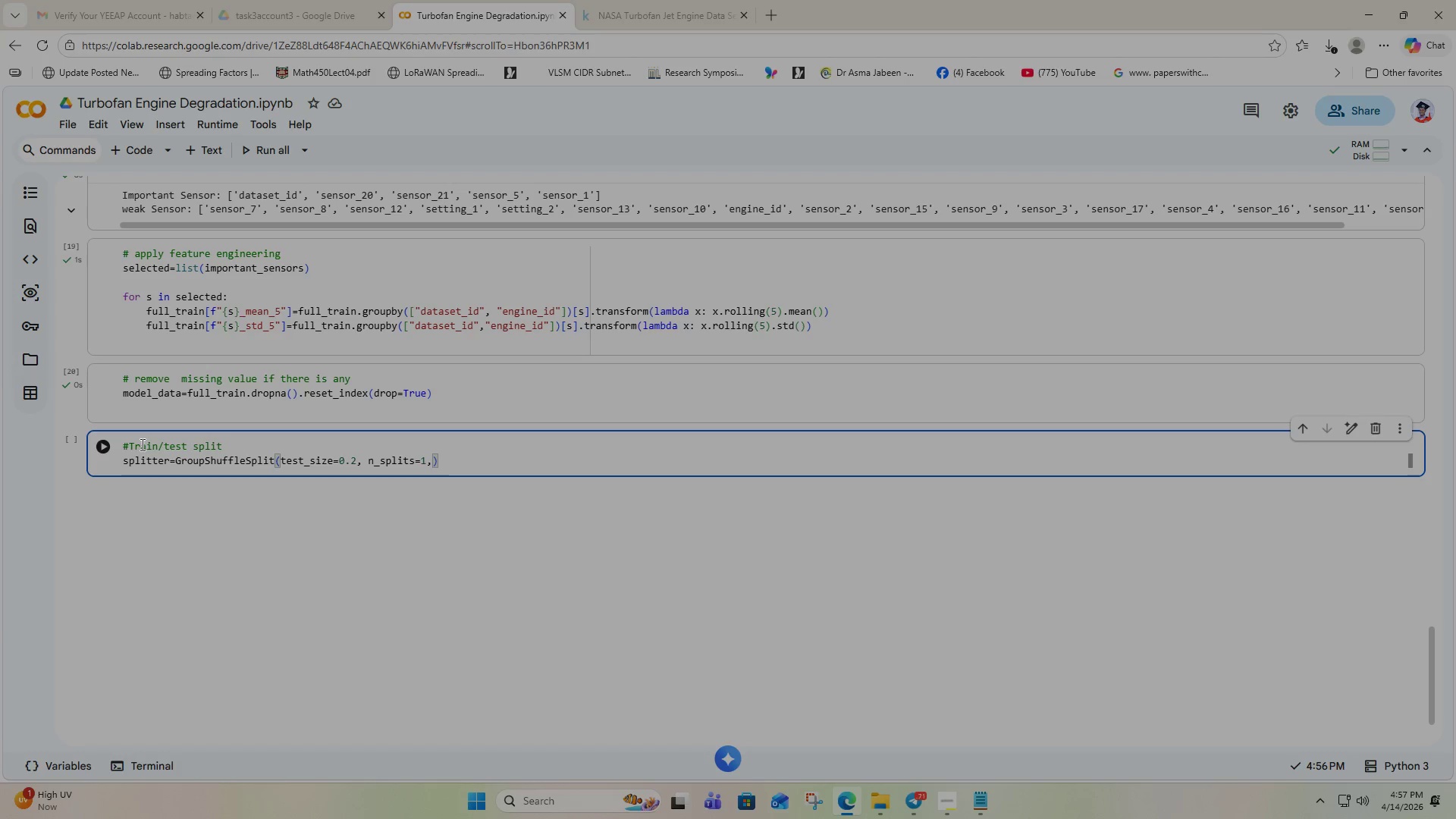 
type( rand)
 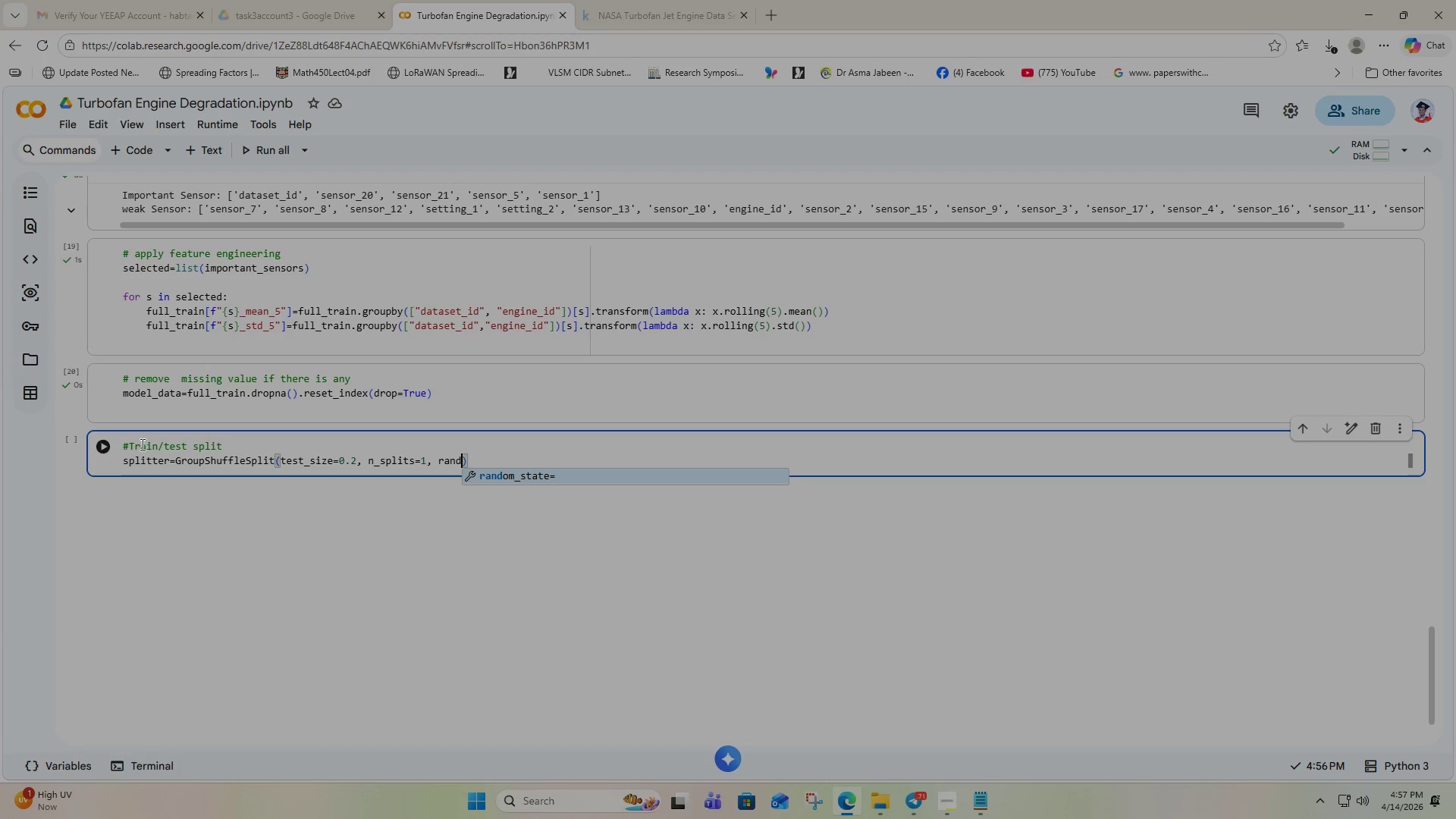 
key(Enter)
 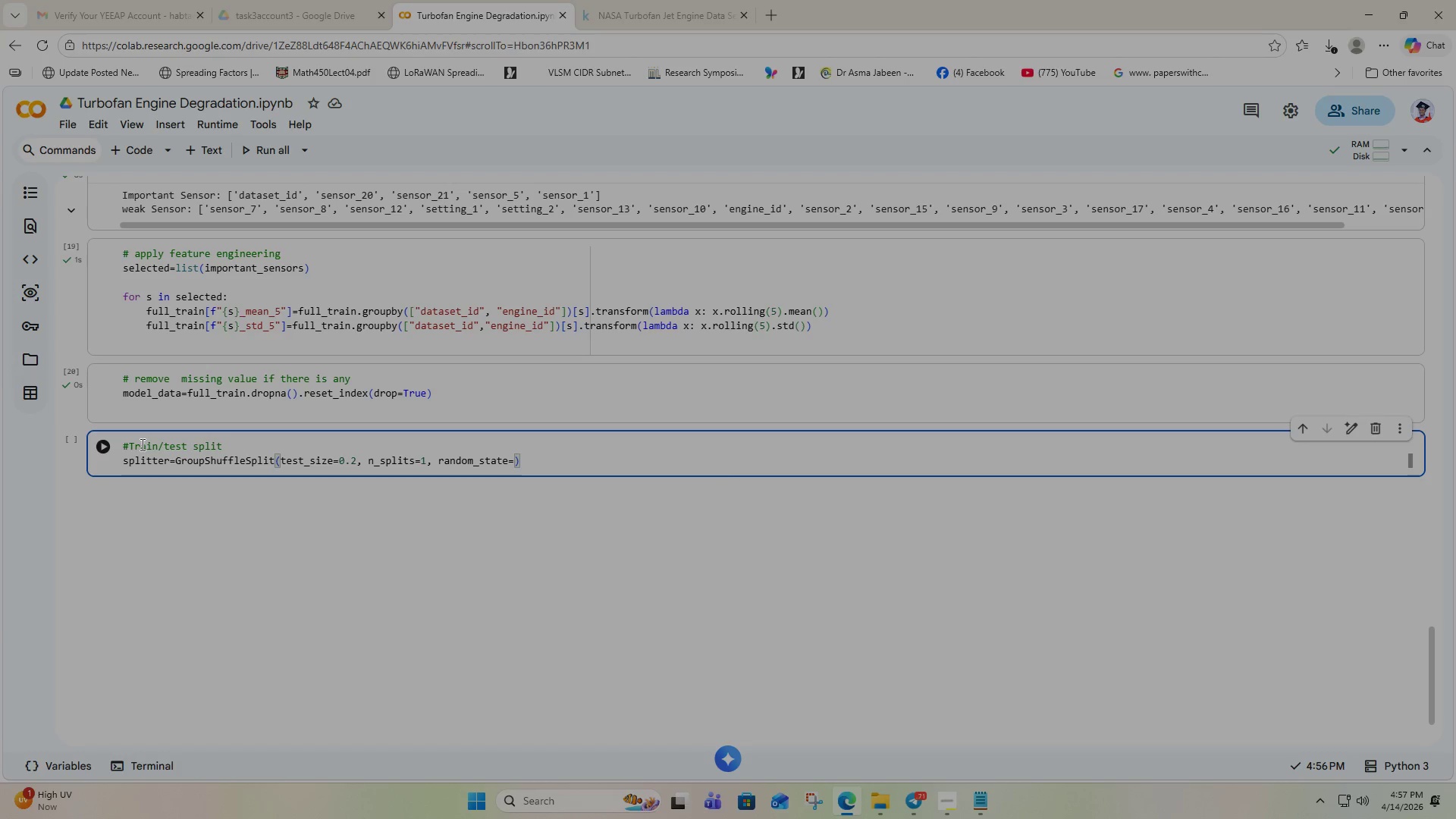 
type(10)
 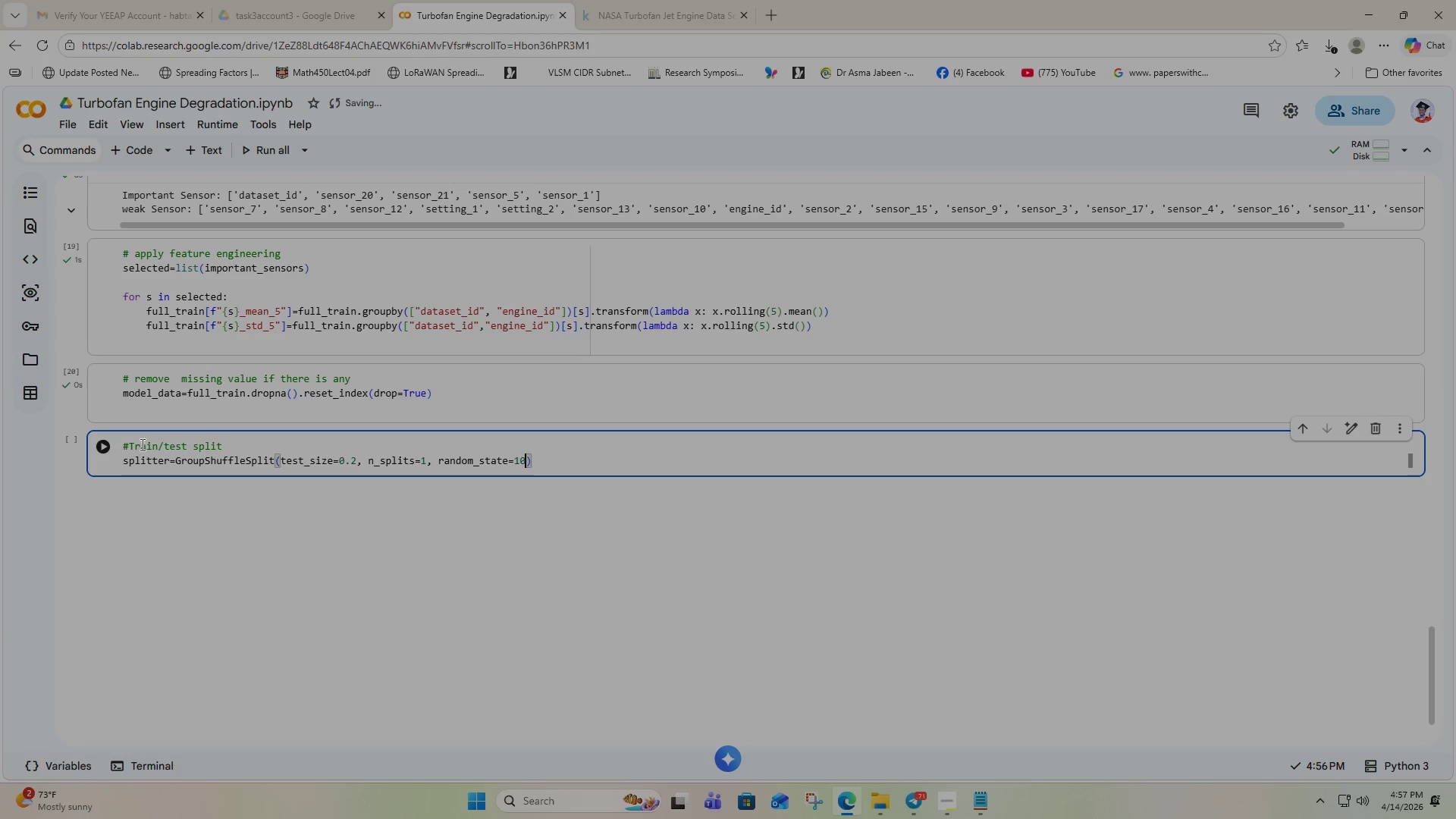 
key(ArrowRight)
 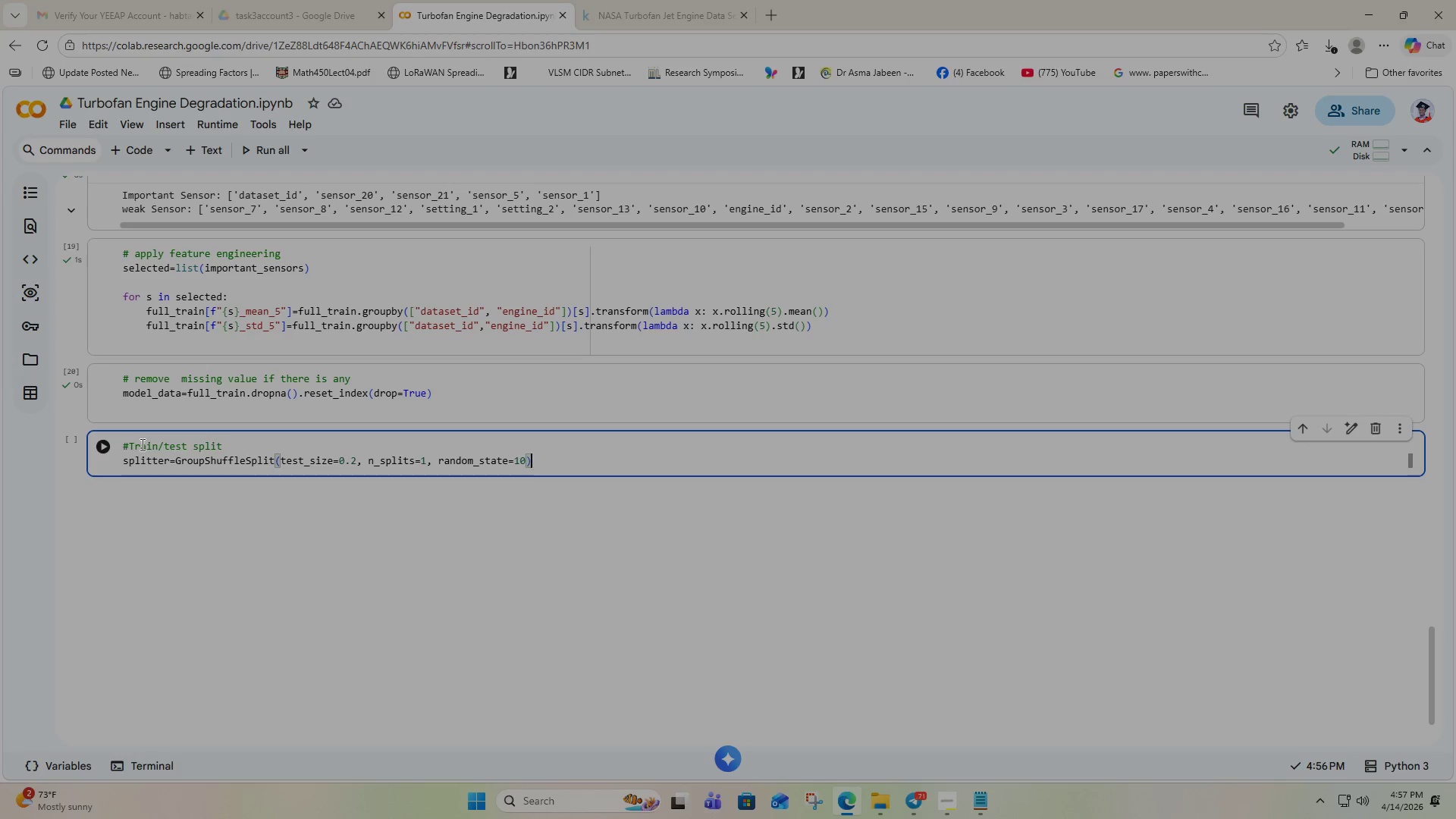 
key(Enter)
 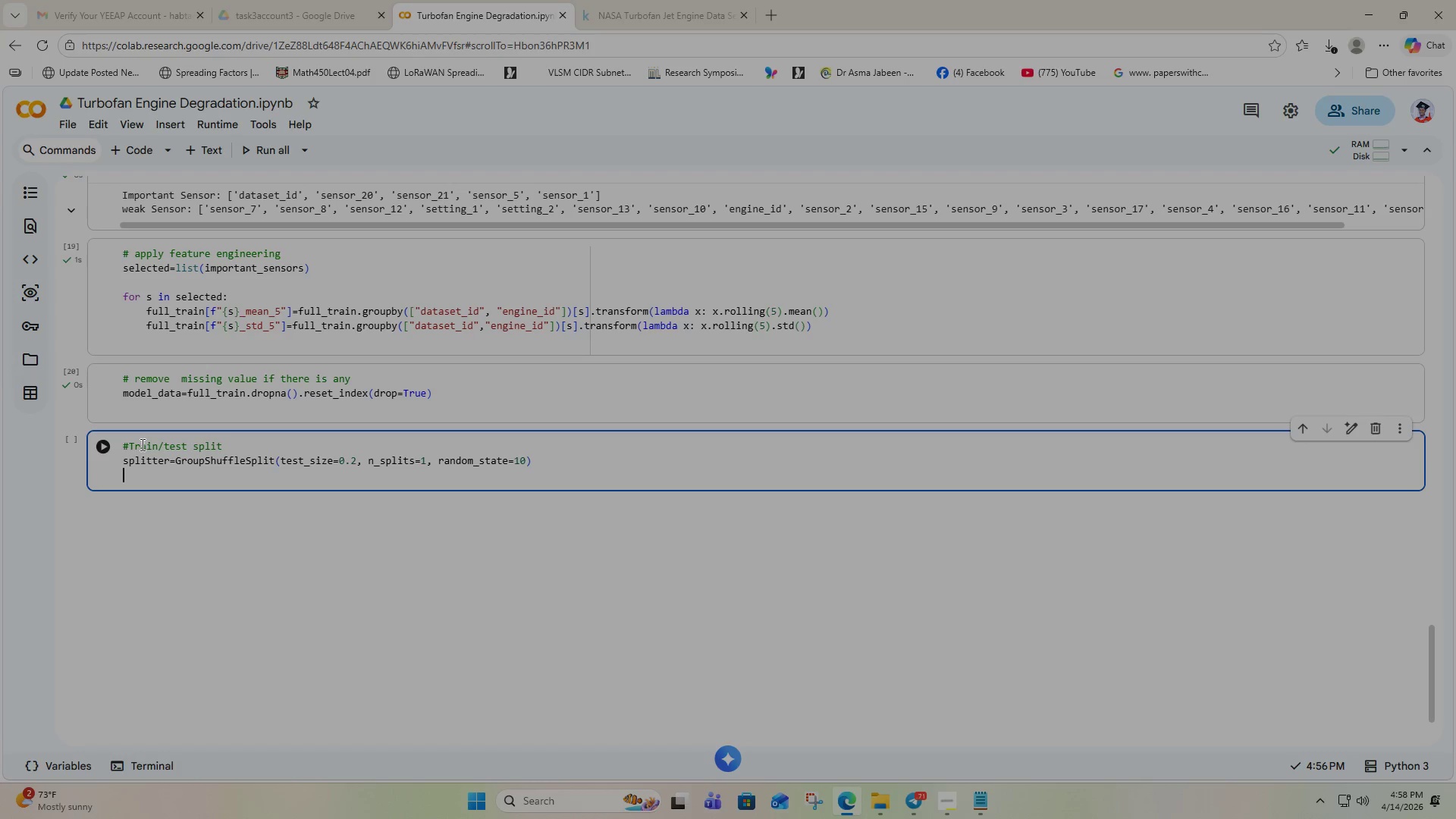 
wait(18.16)
 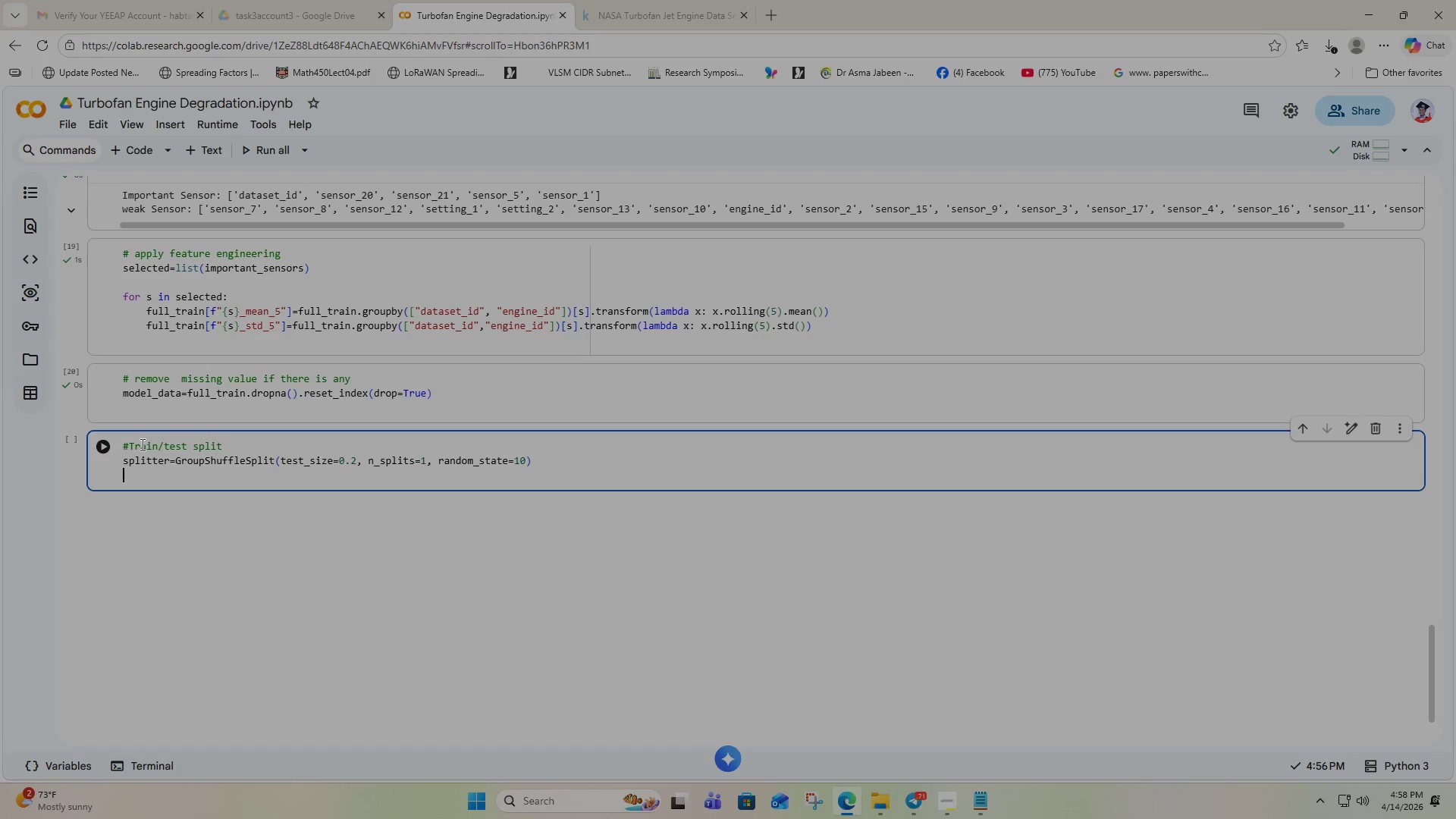 
type(train)
 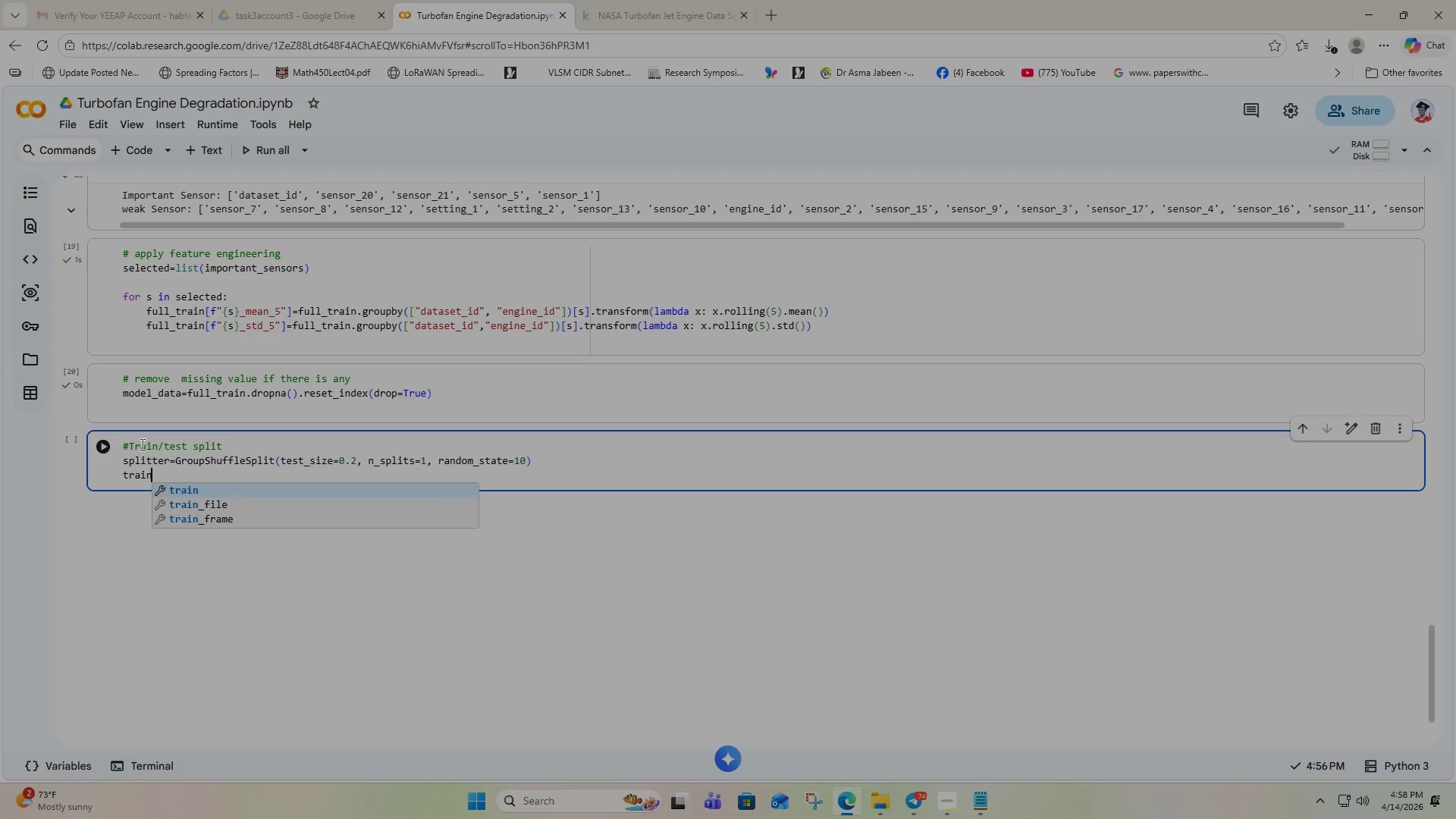 
type(_idx)
 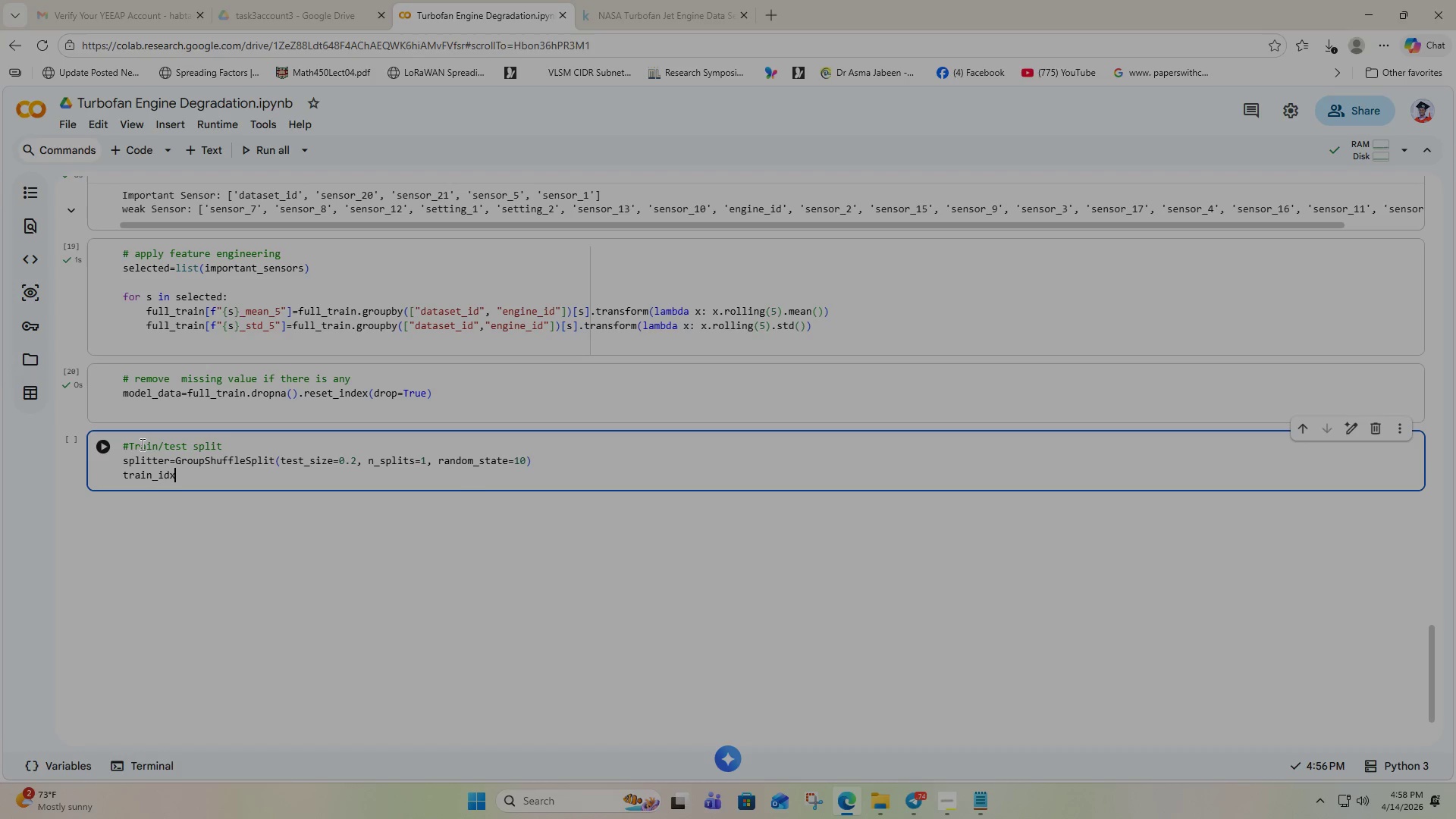 
type(, test_idx=)
 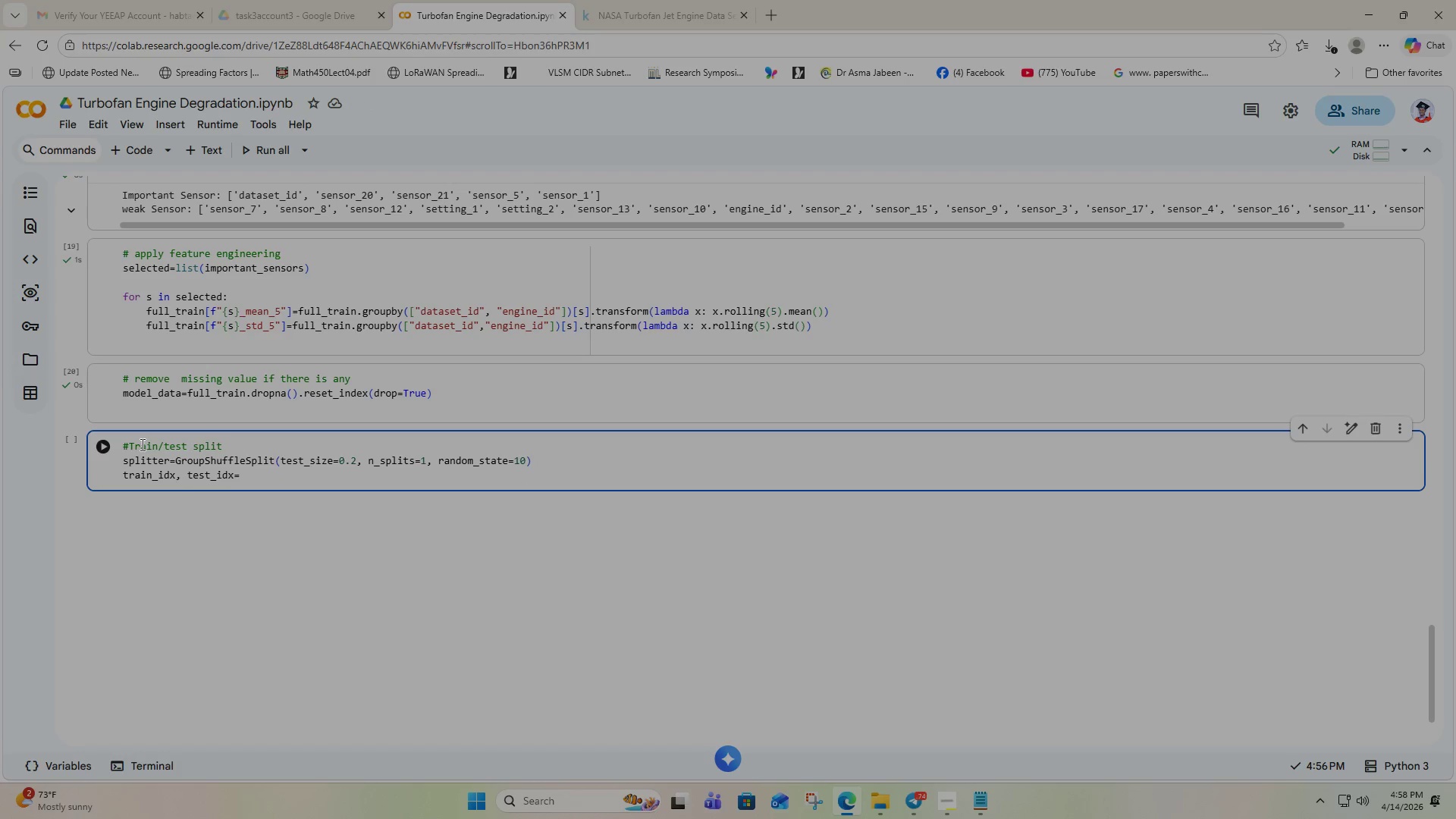 
wait(7.25)
 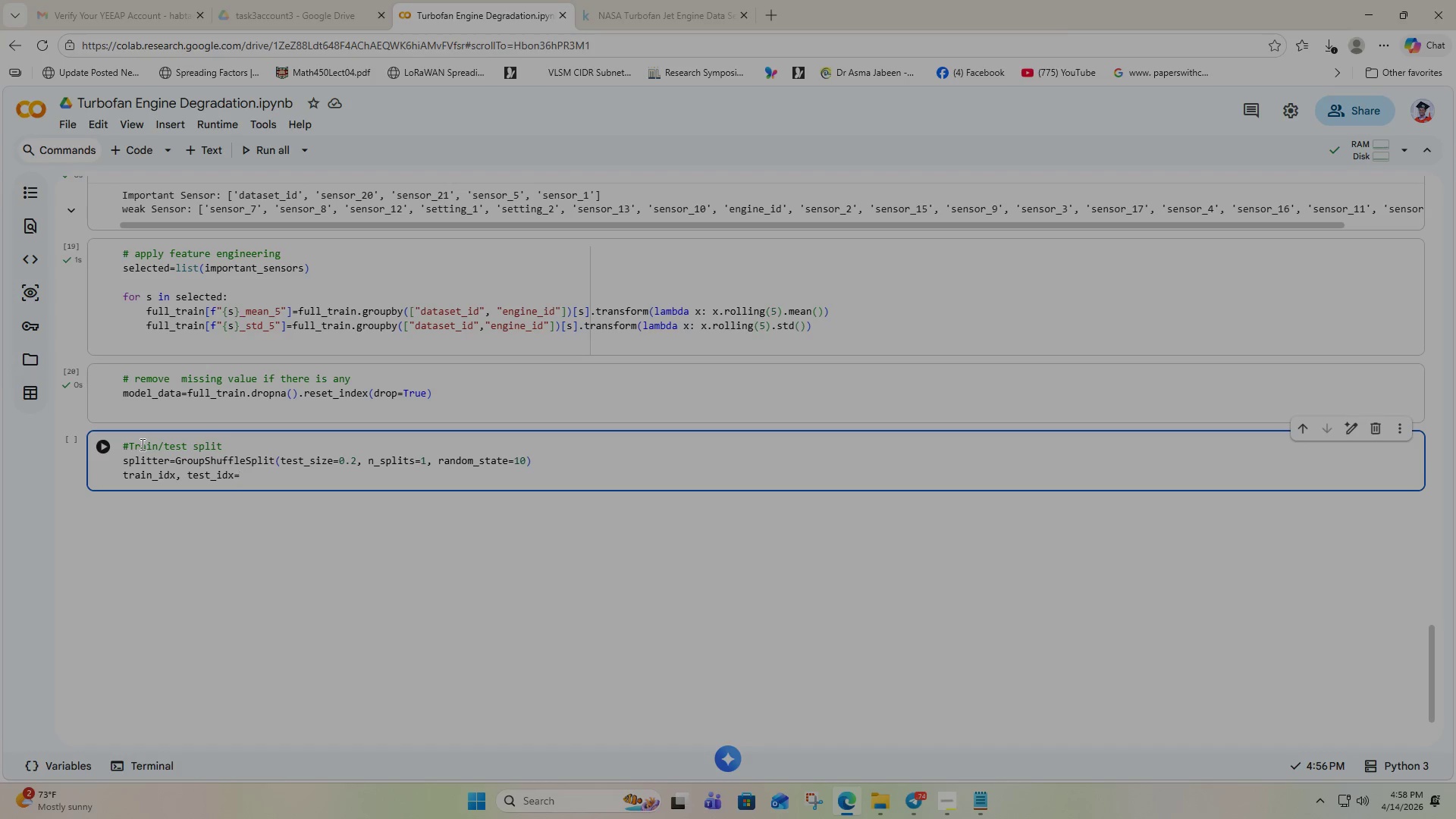 
type(next)
 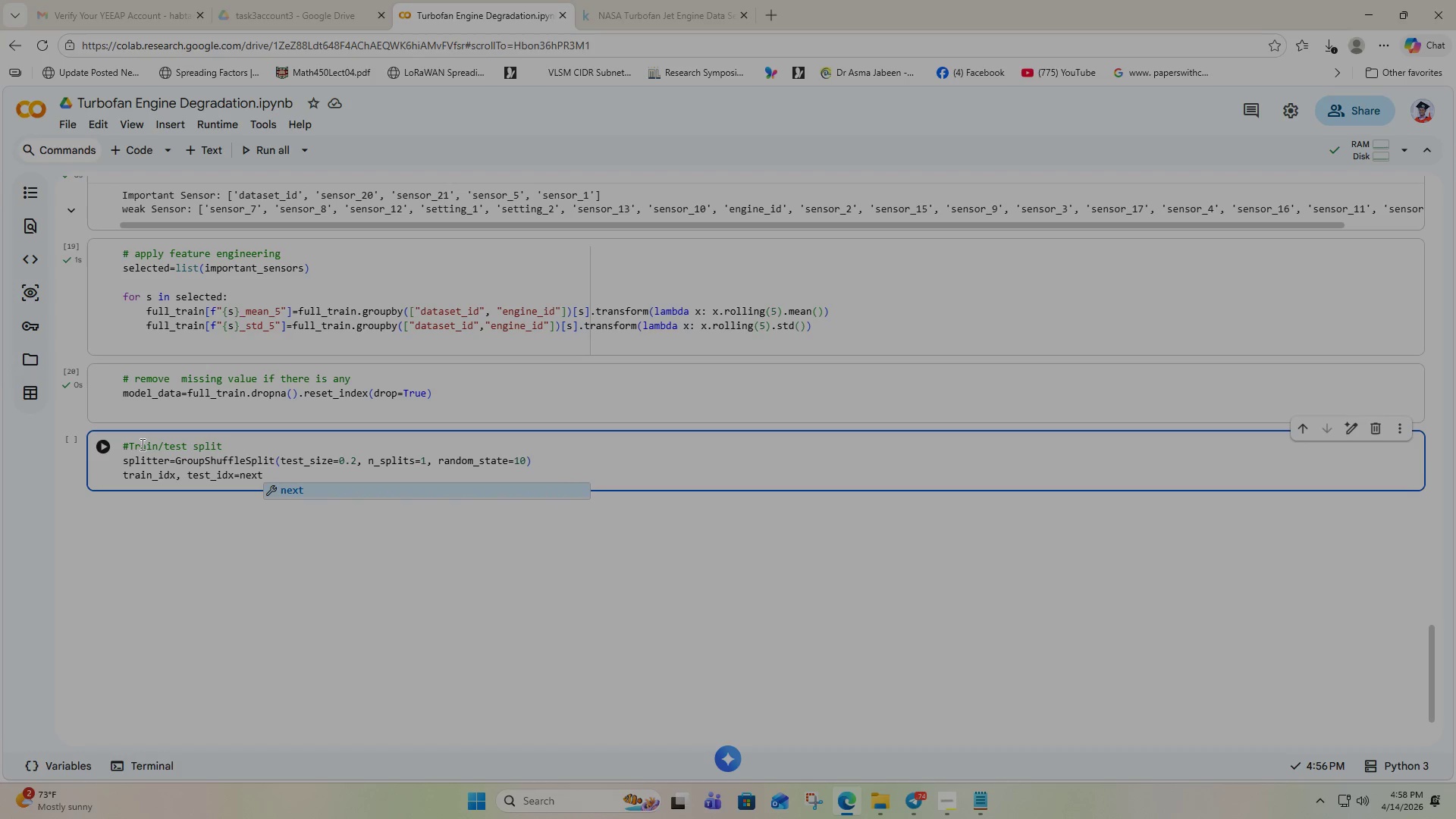 
type((splitter)
 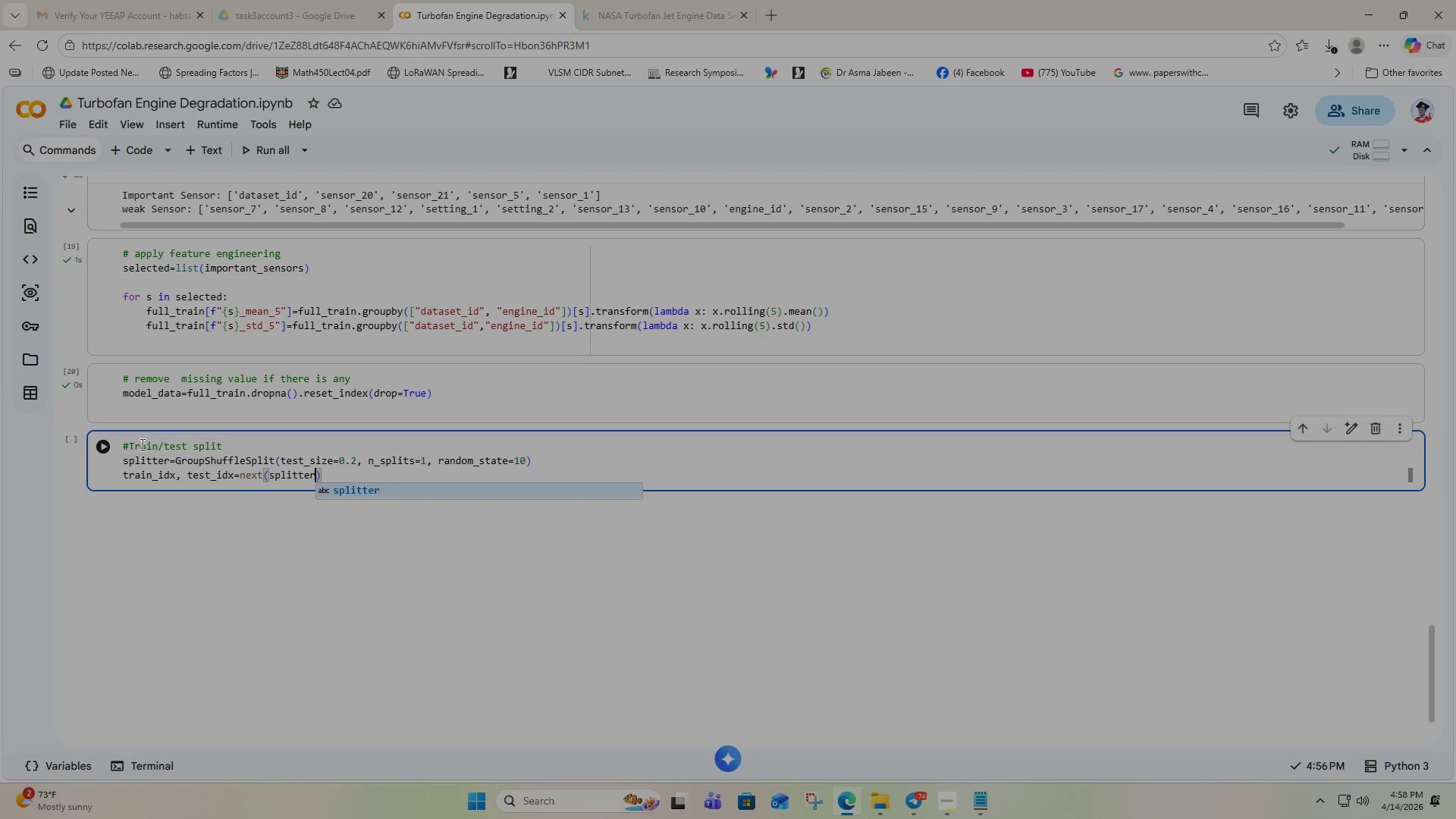 
key(Enter)
 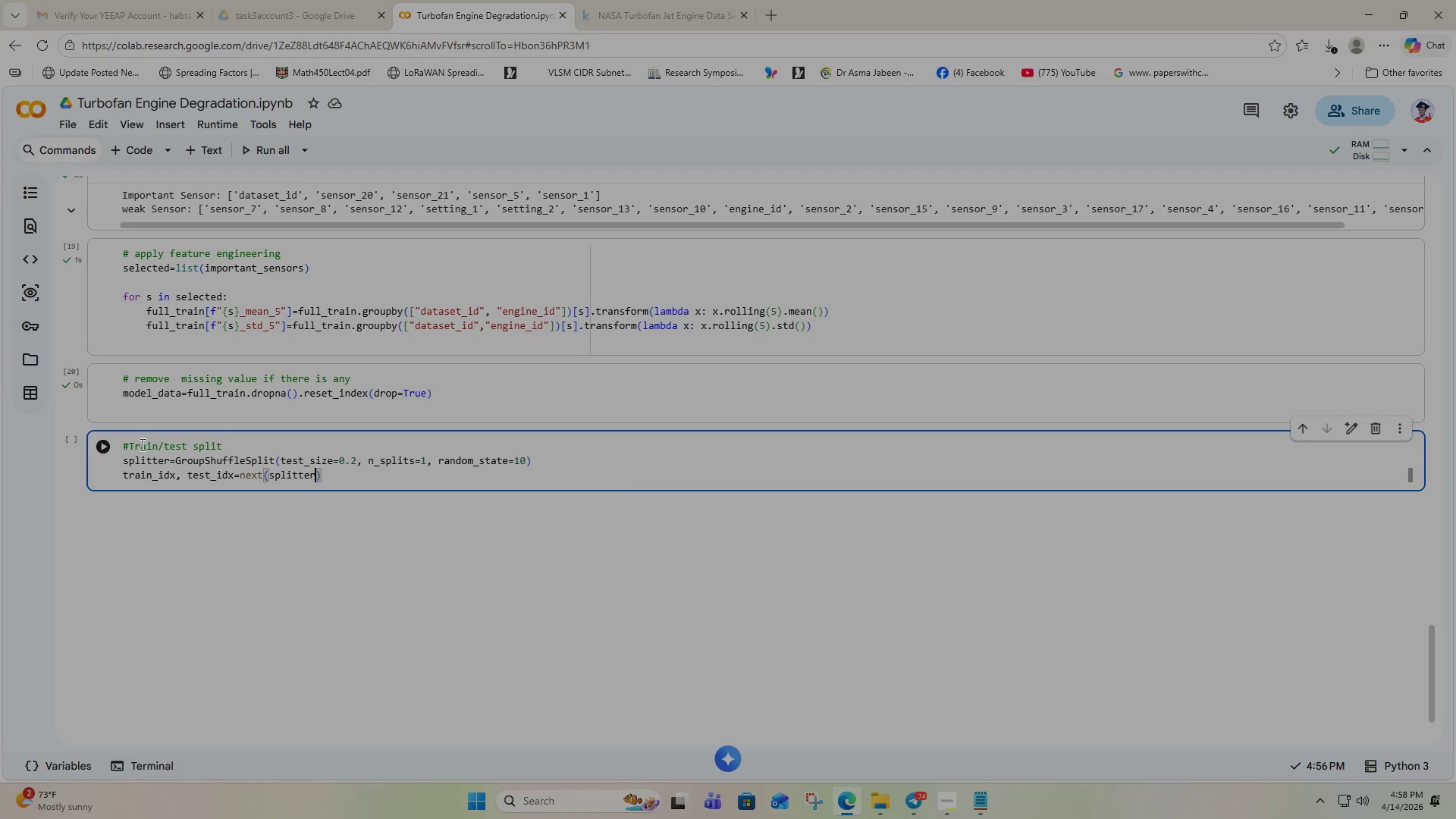 
type(.spli)
 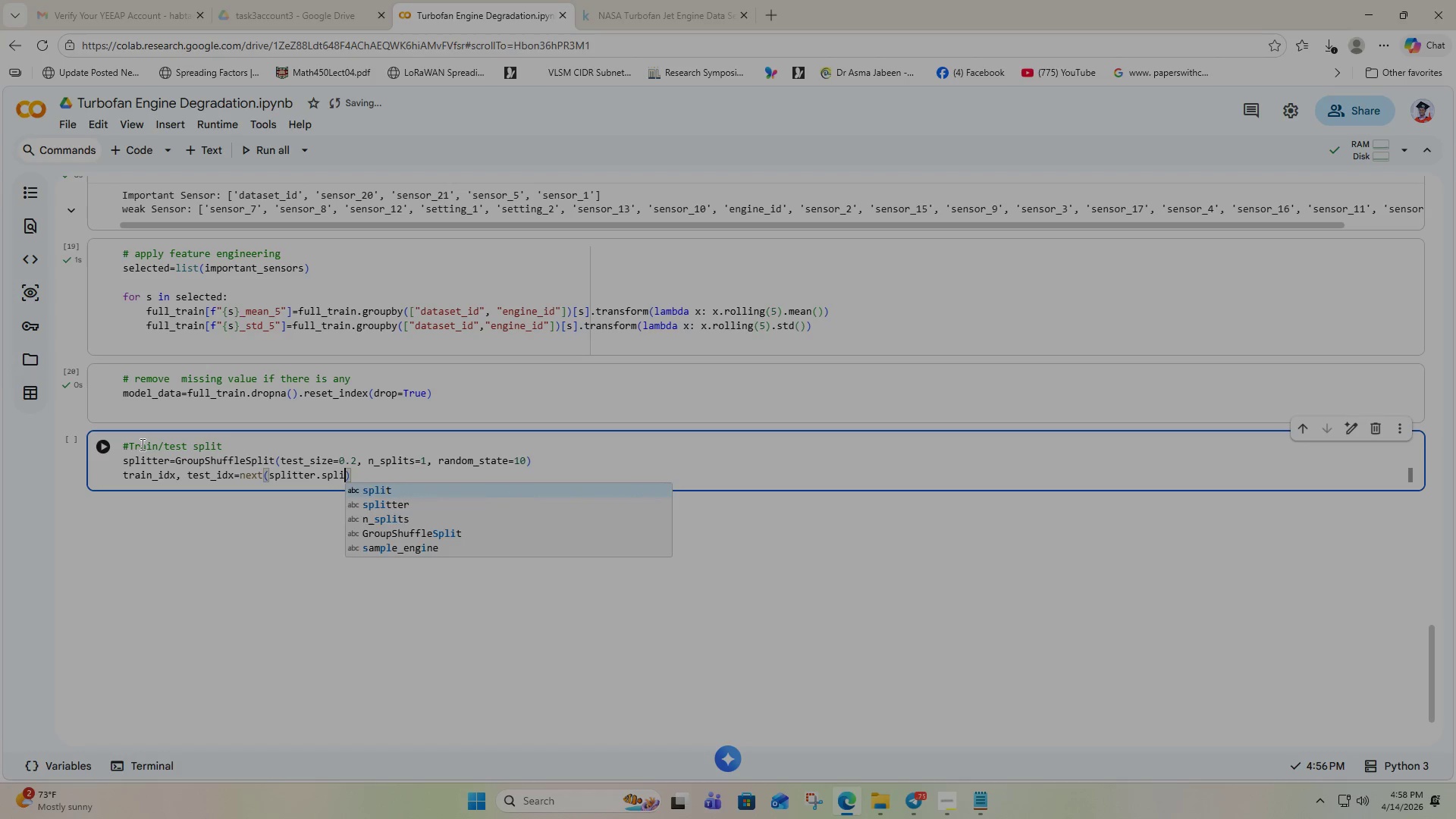 
key(Enter)
 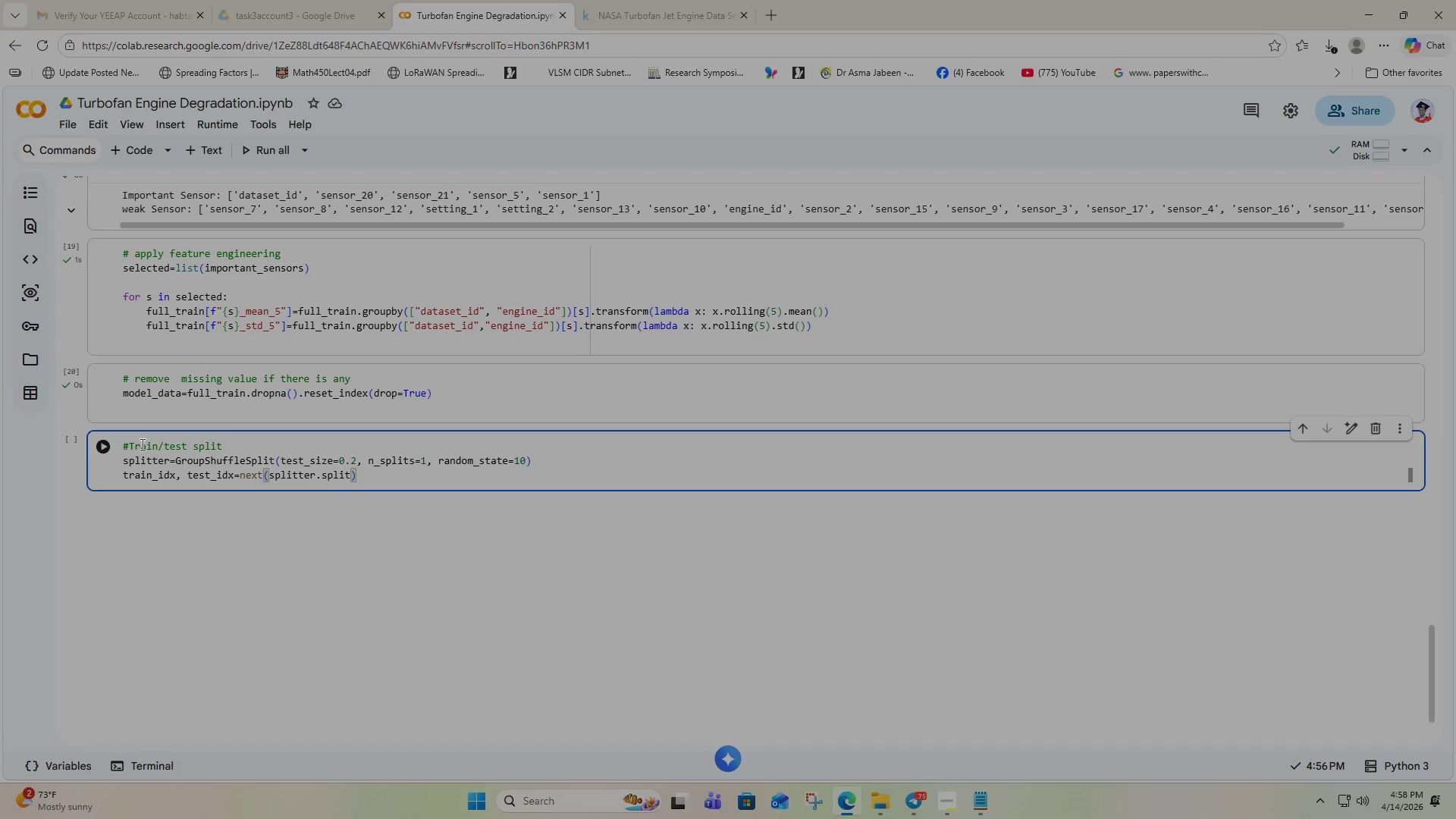 
key(Shift+9)
 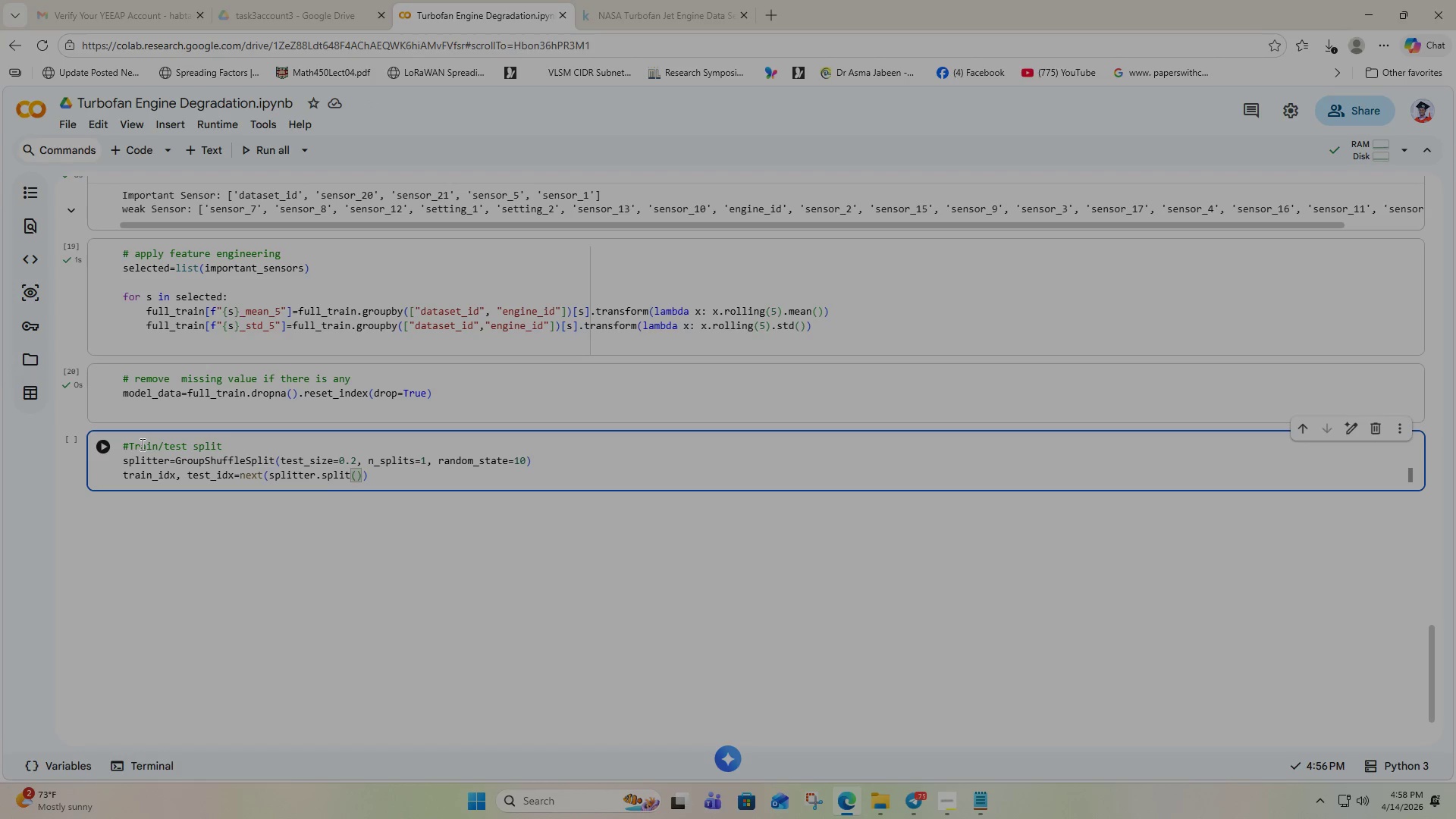 
type(model)
 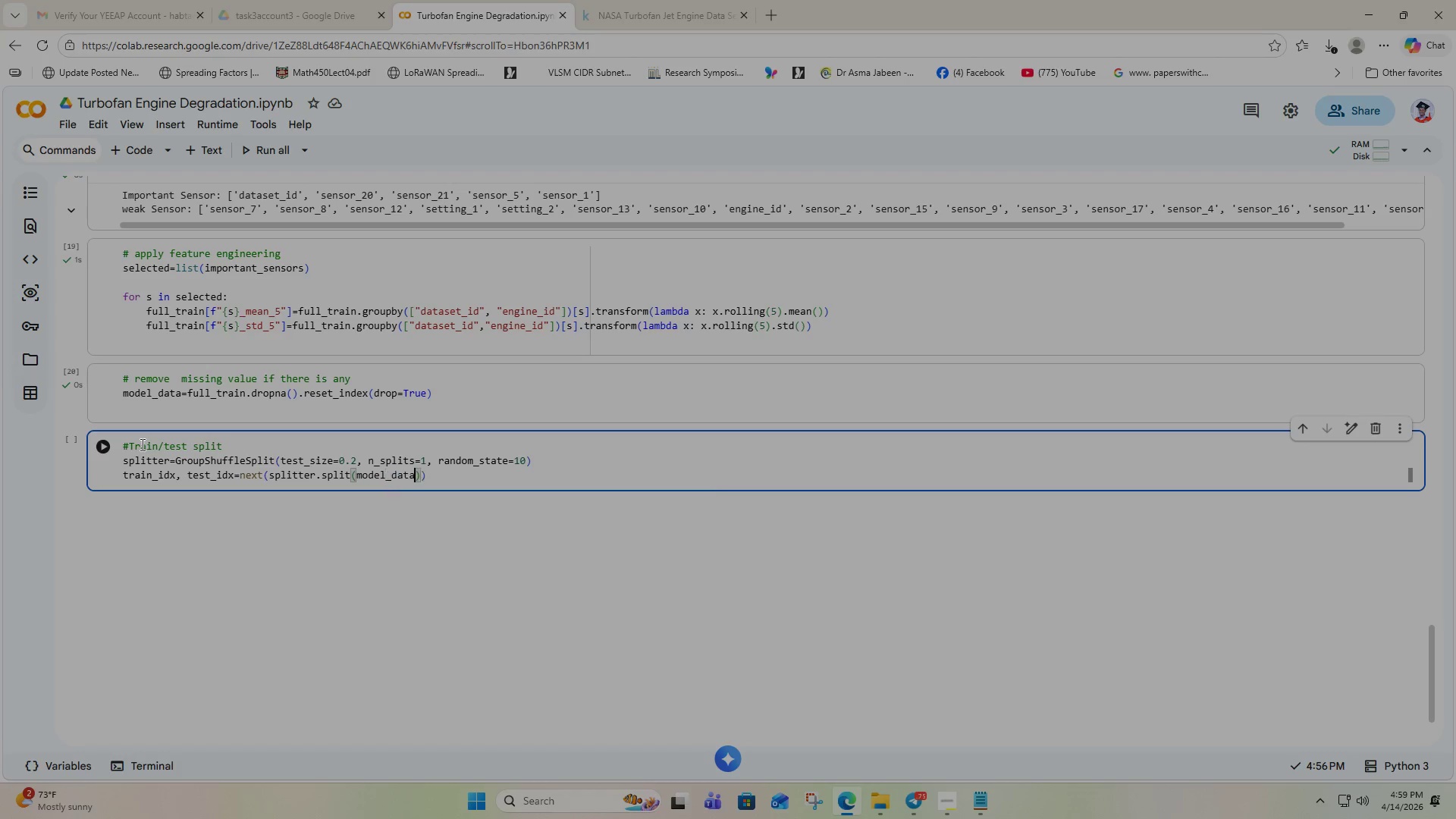 
key(Enter)
 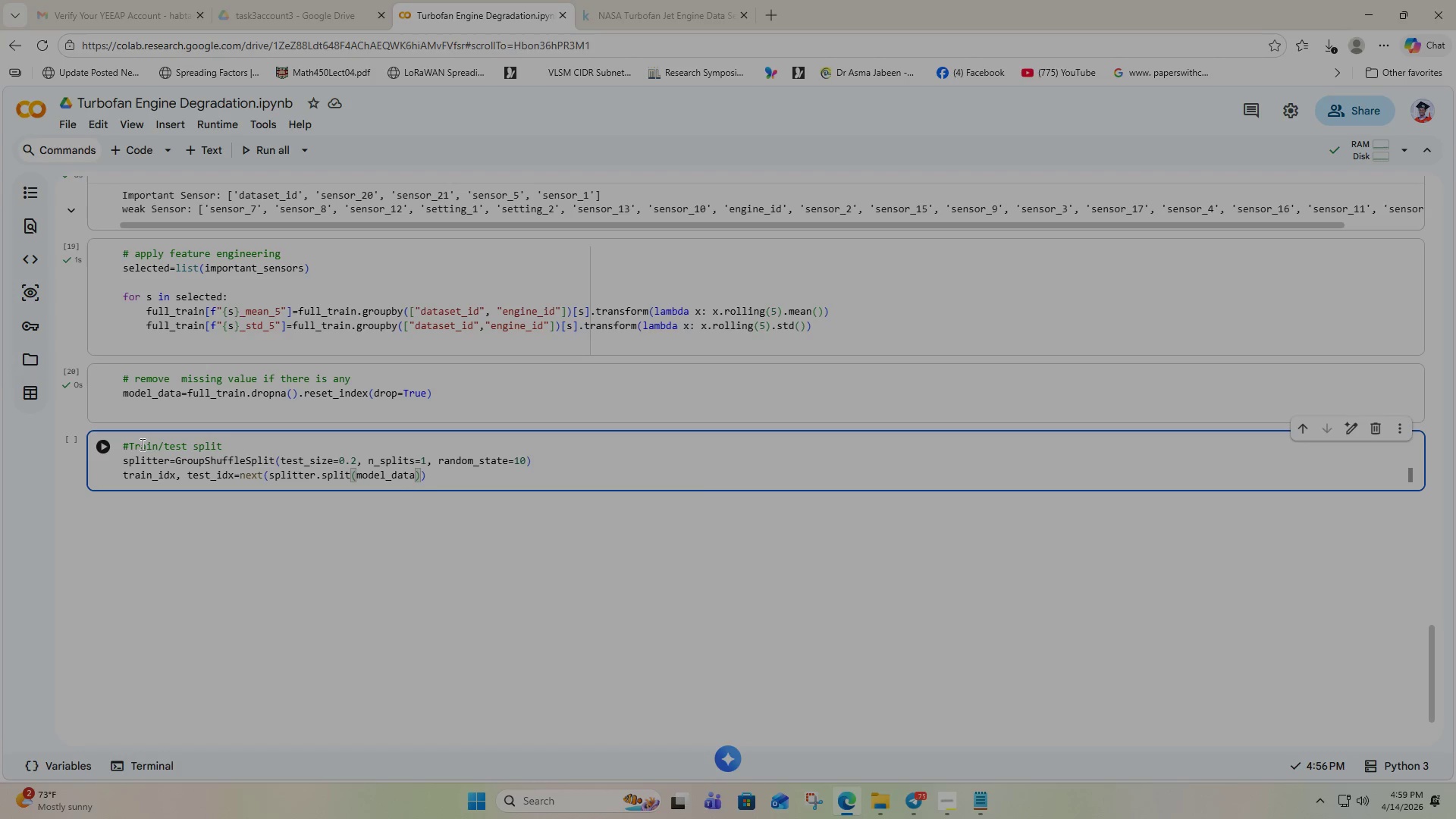 
type(, gro)
 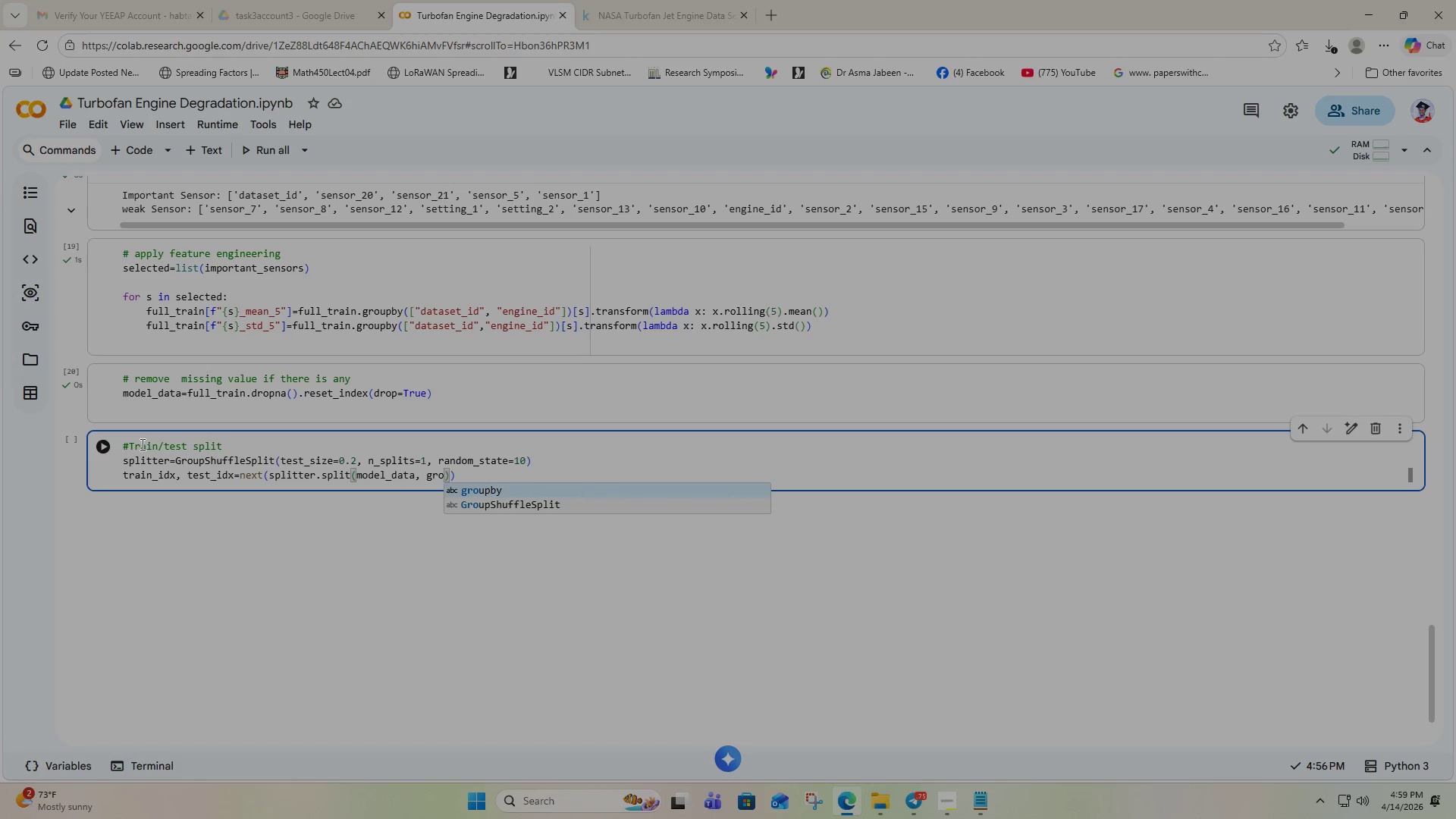 
type(ups=)
 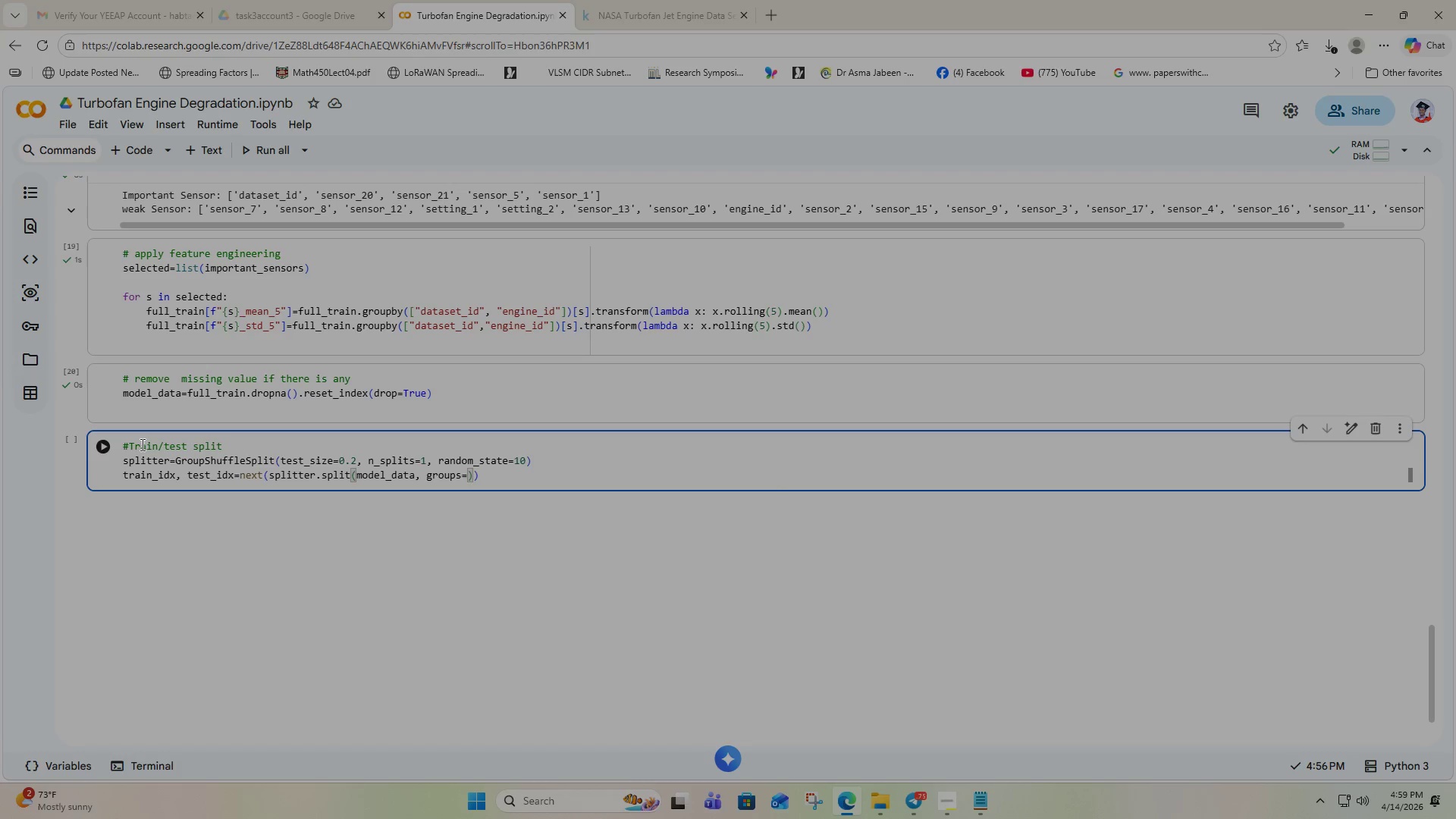 
wait(6.2)
 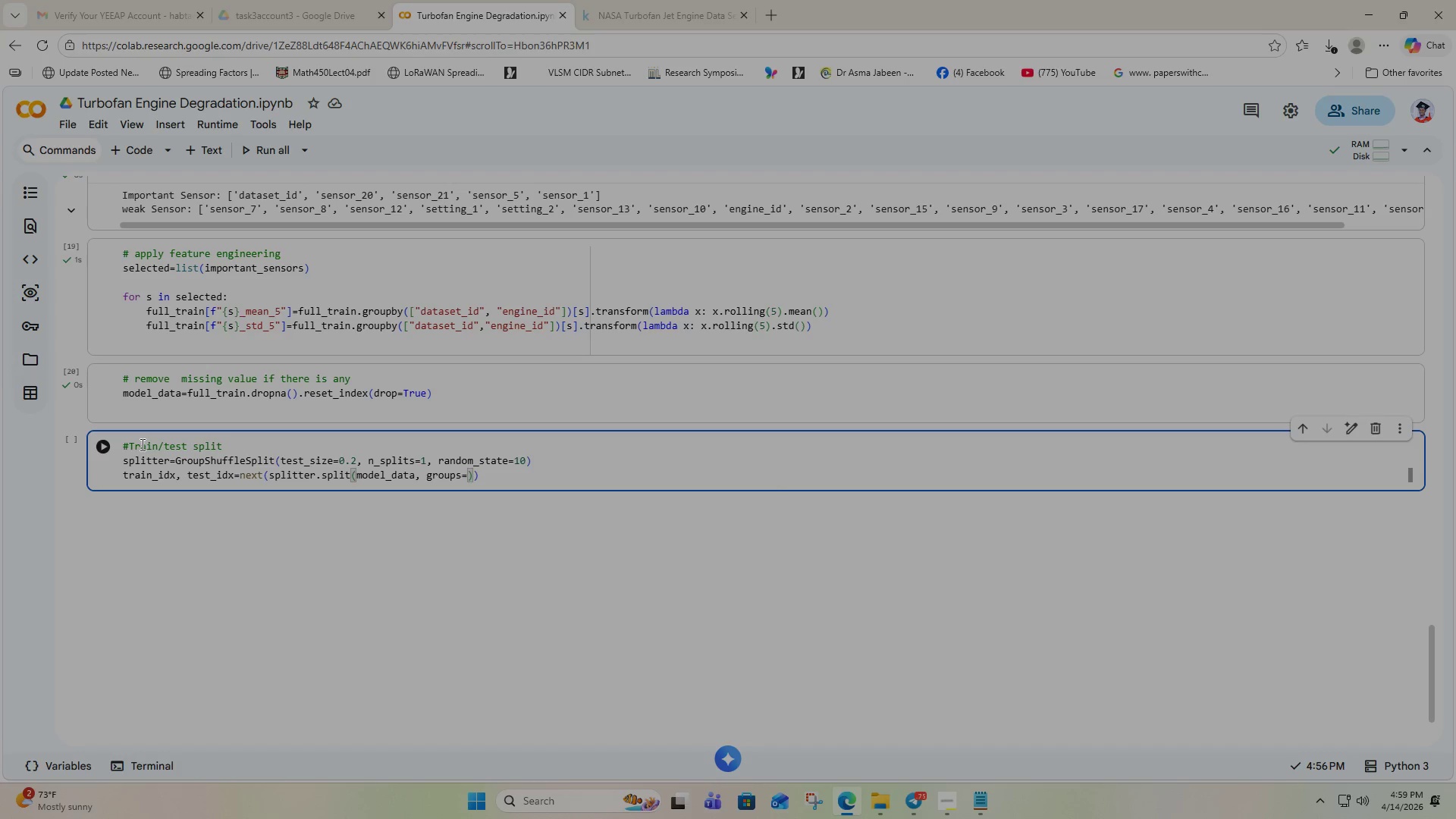 
type(model)
 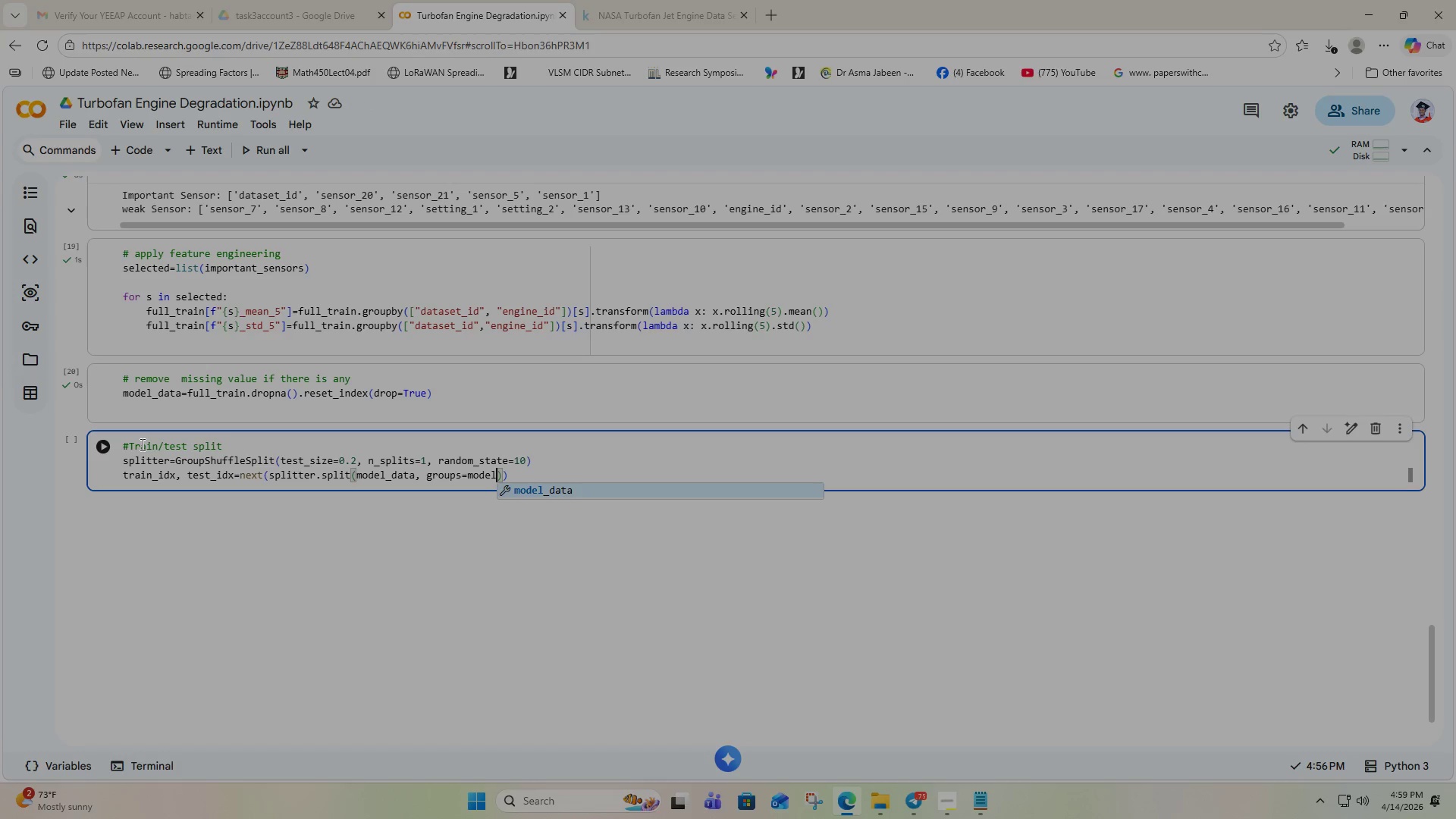 
key(Enter)
 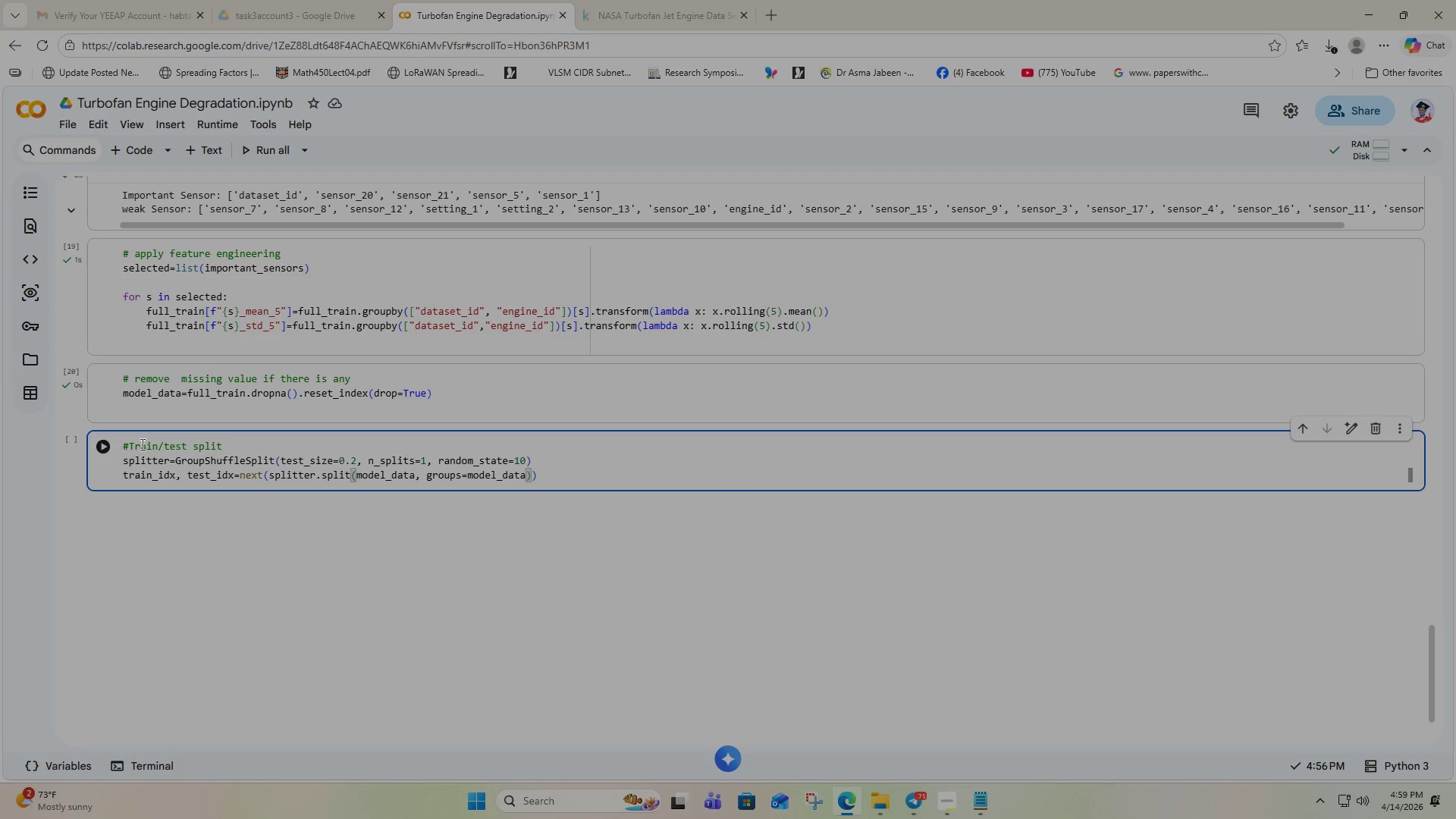 
key(BracketLeft)
 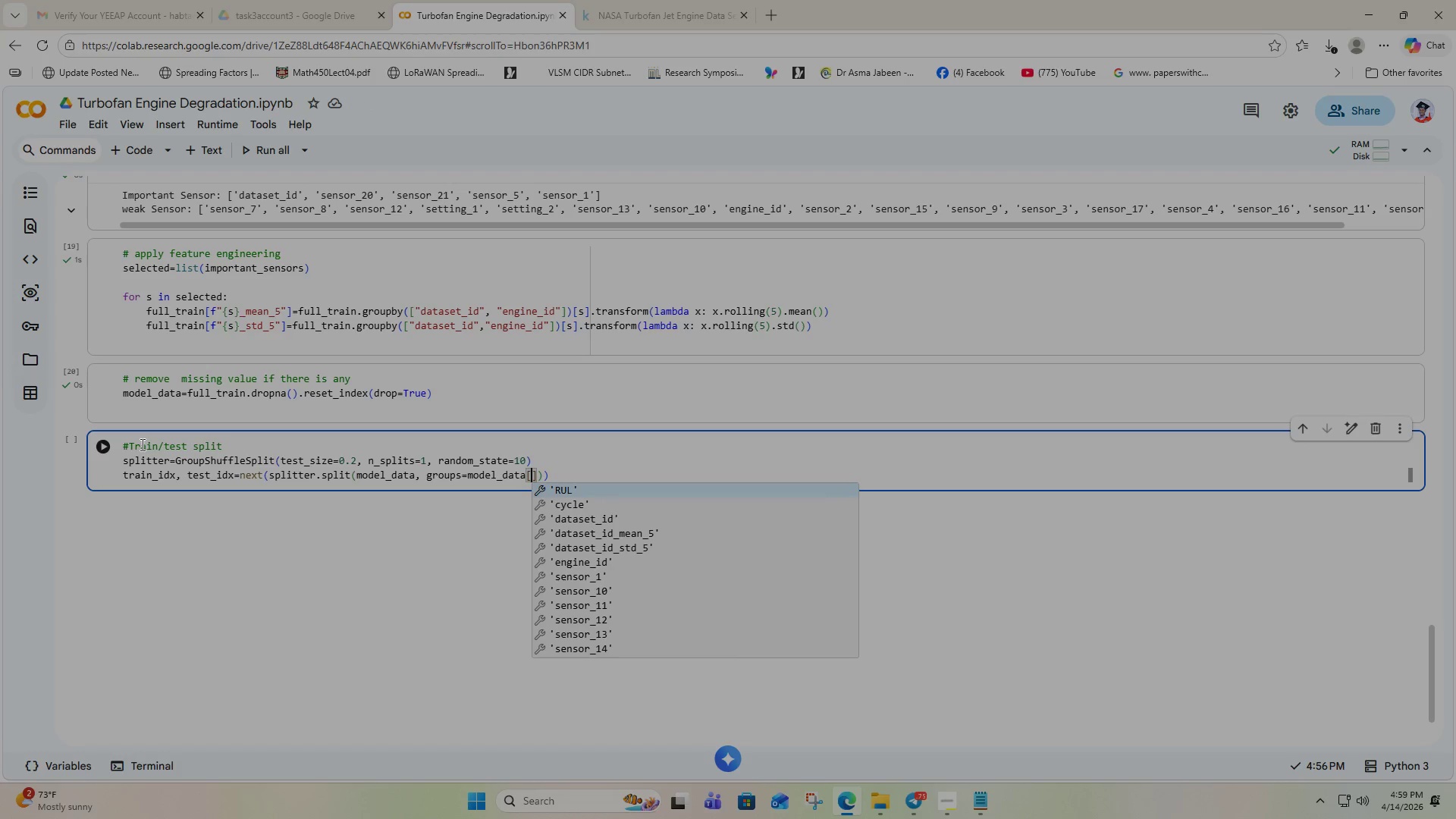 
key(Shift+Quote)
 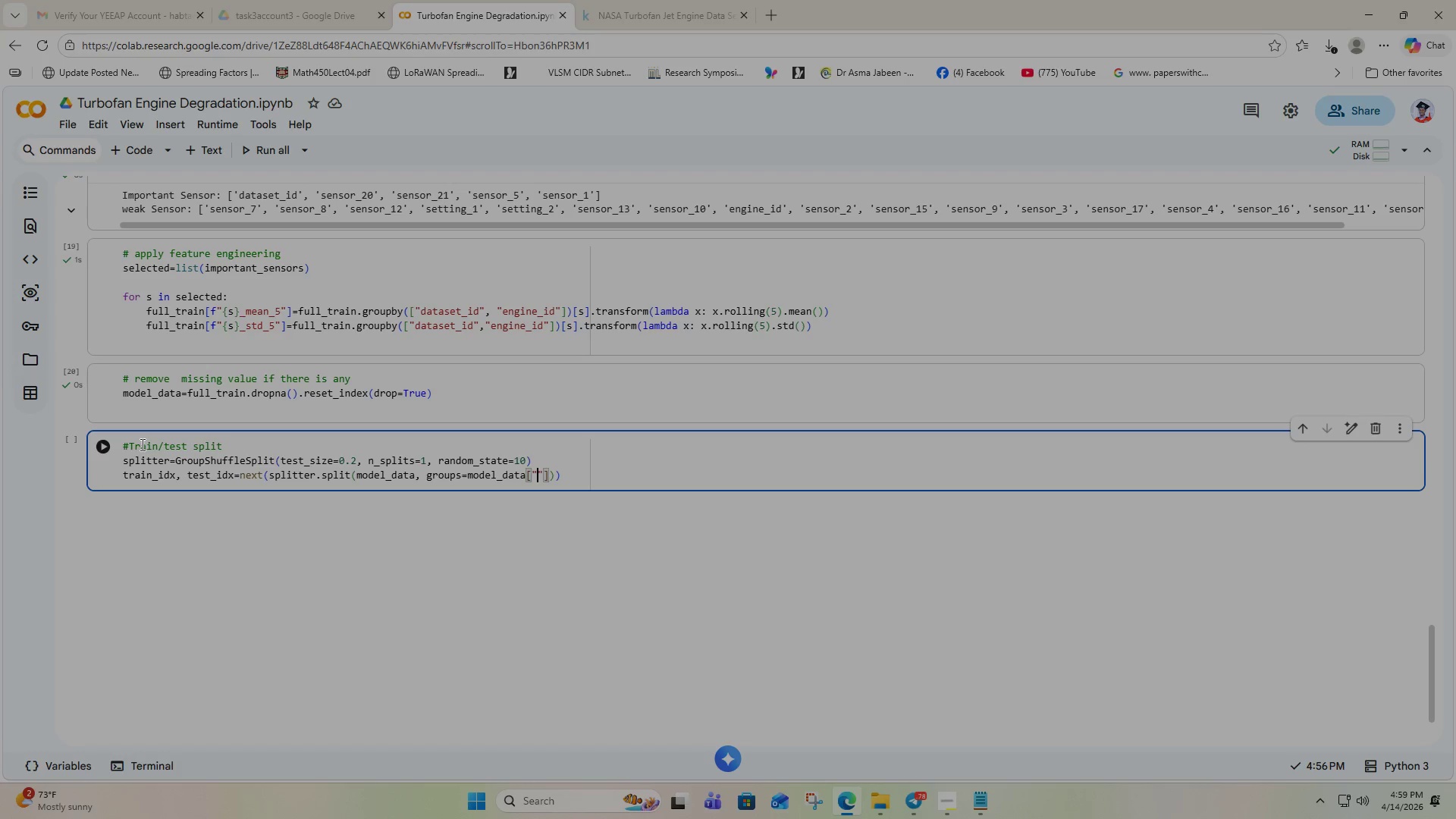 
wait(19.22)
 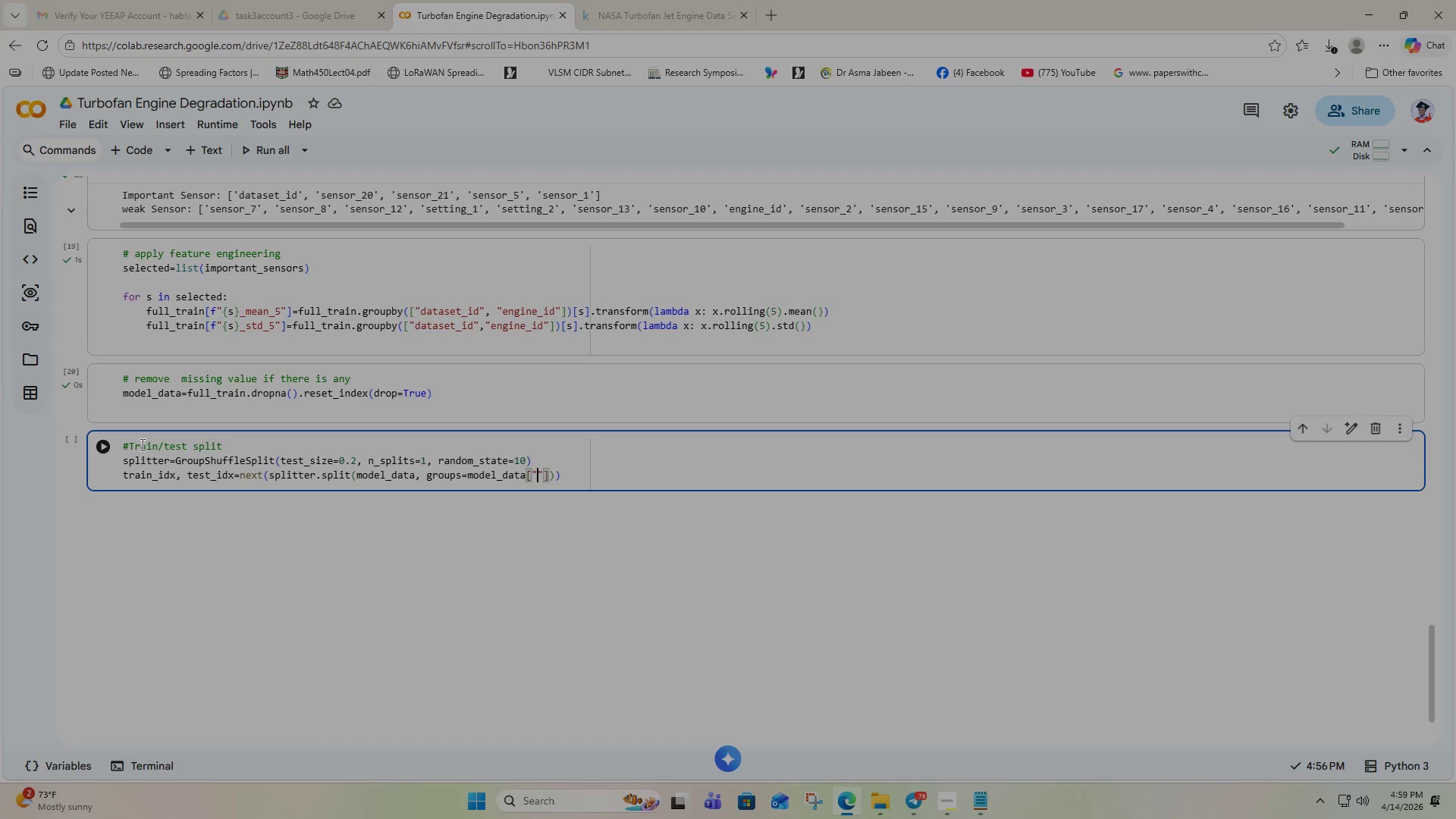 
type(engine id)
key(Backspace)
key(Backspace)
key(Backspace)
type(_id)
 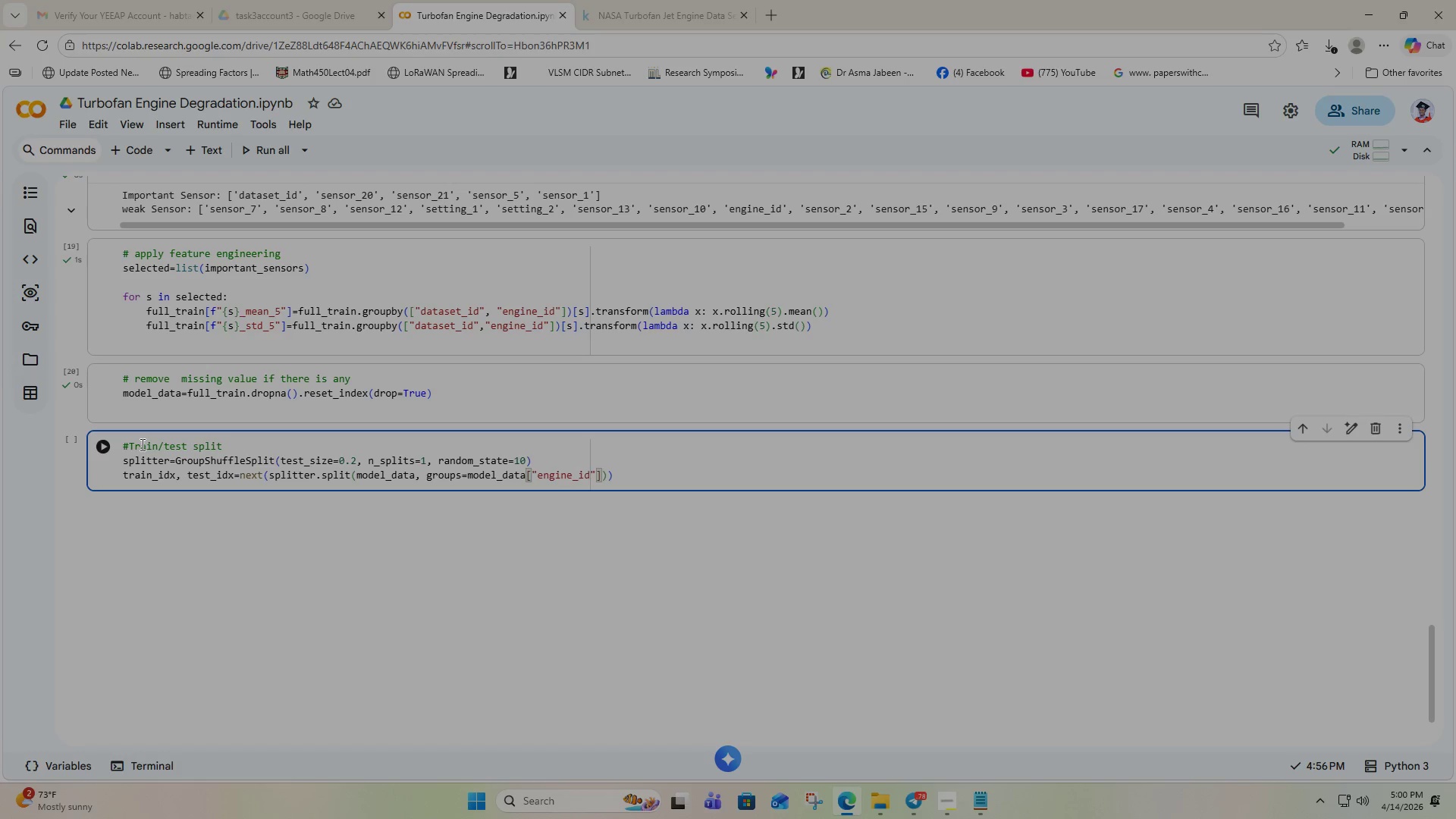 
key(ArrowRight)
 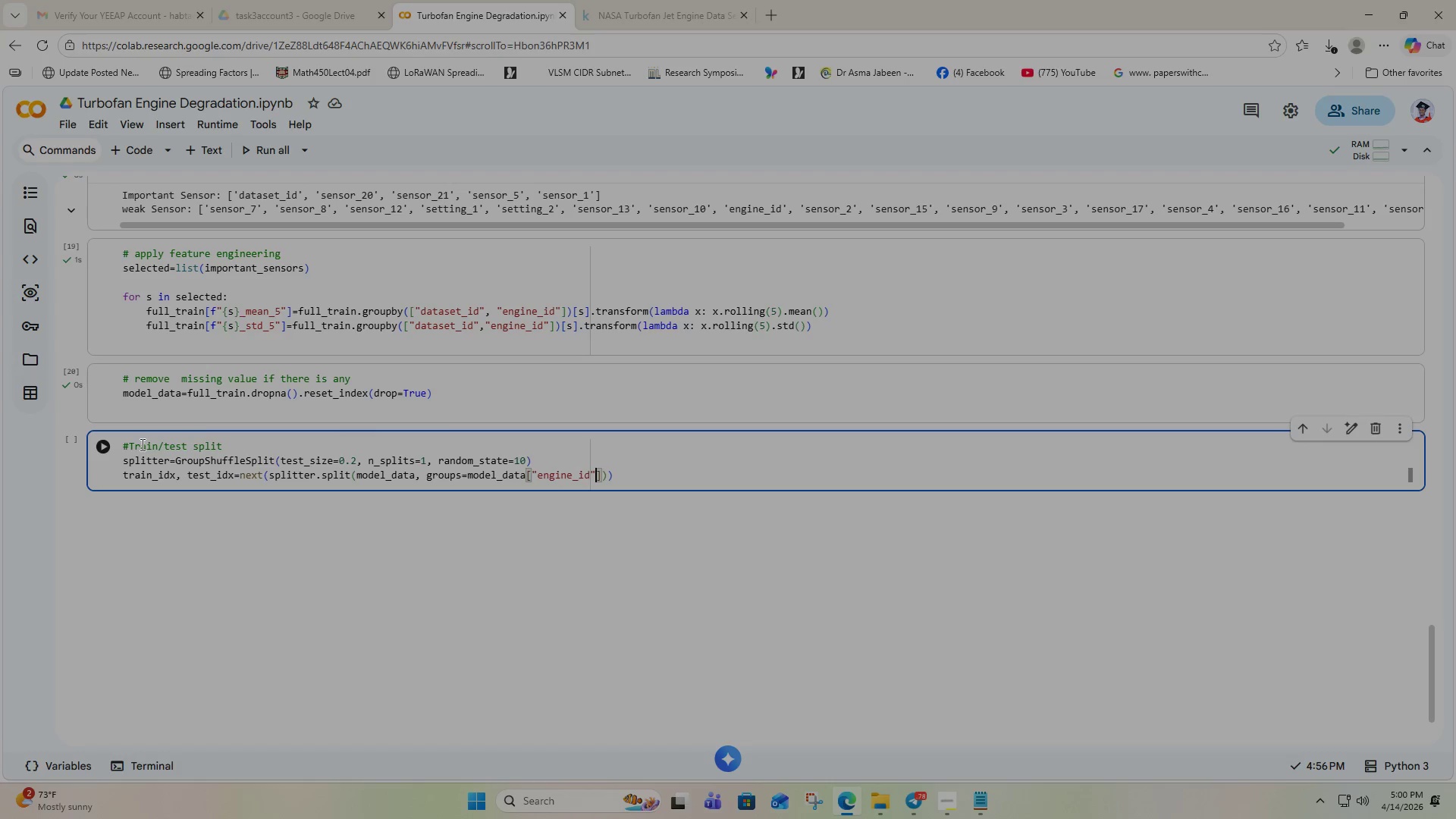 
key(ArrowRight)
 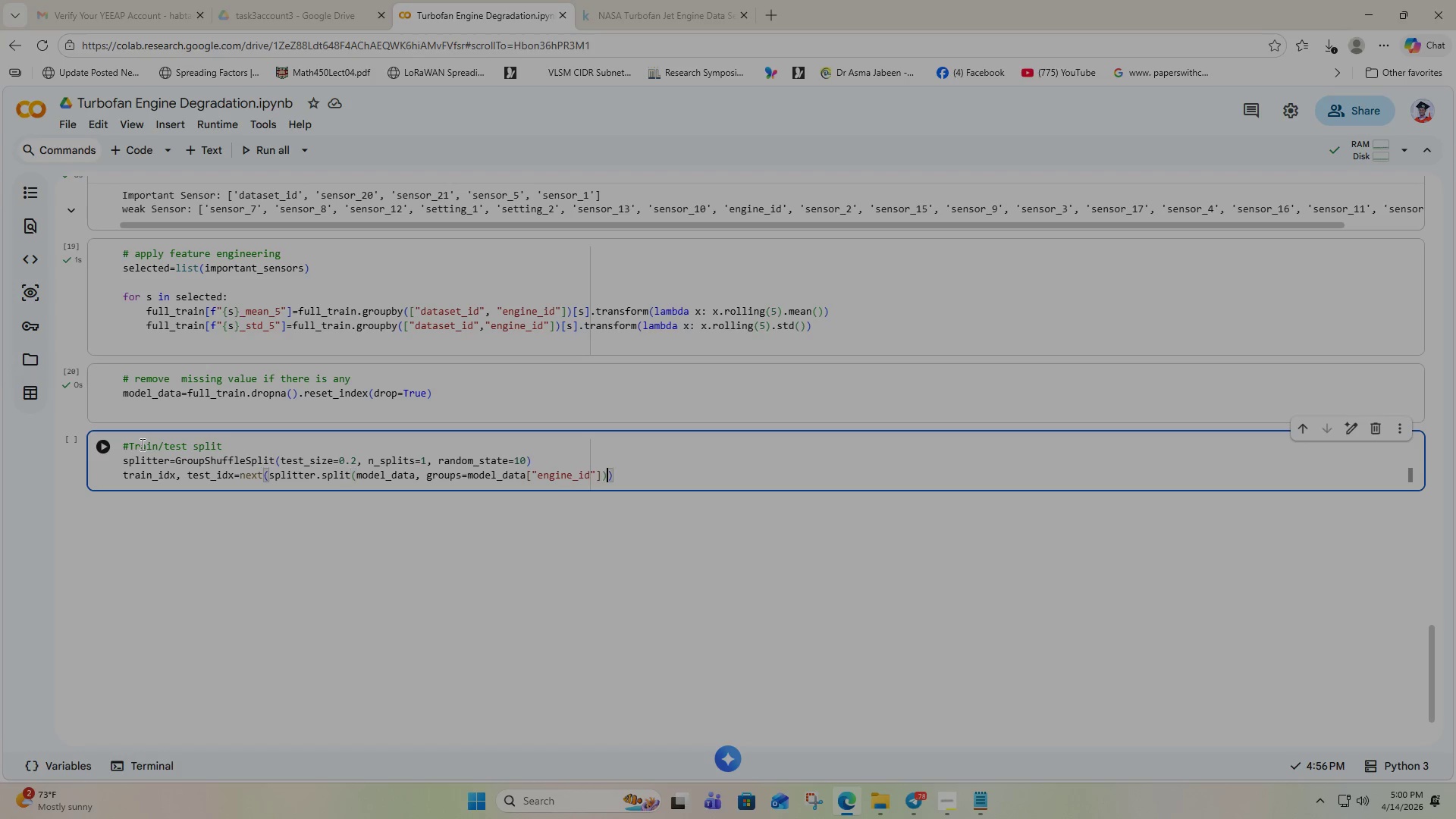 
key(ArrowRight)
 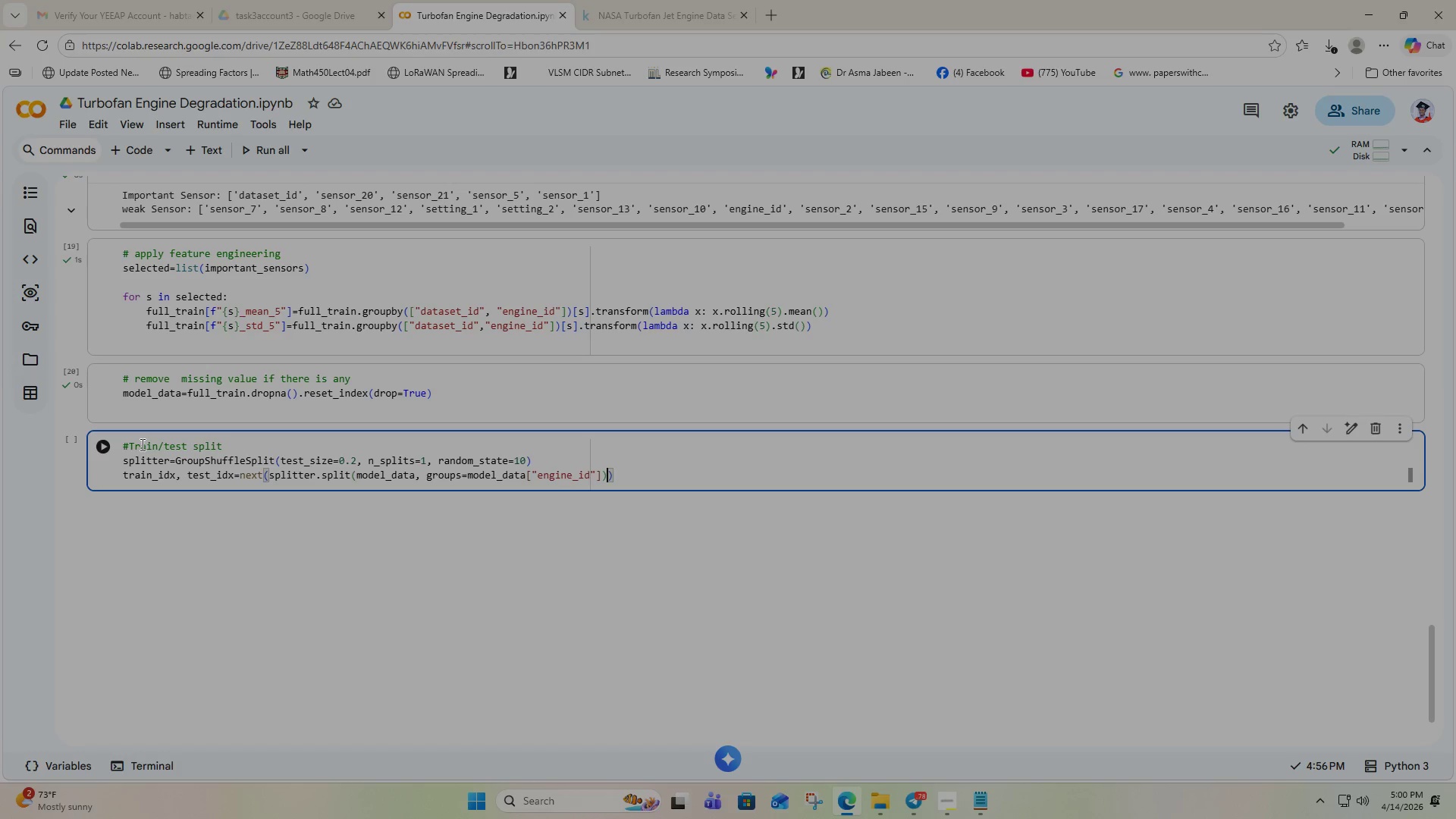 
key(ArrowRight)
 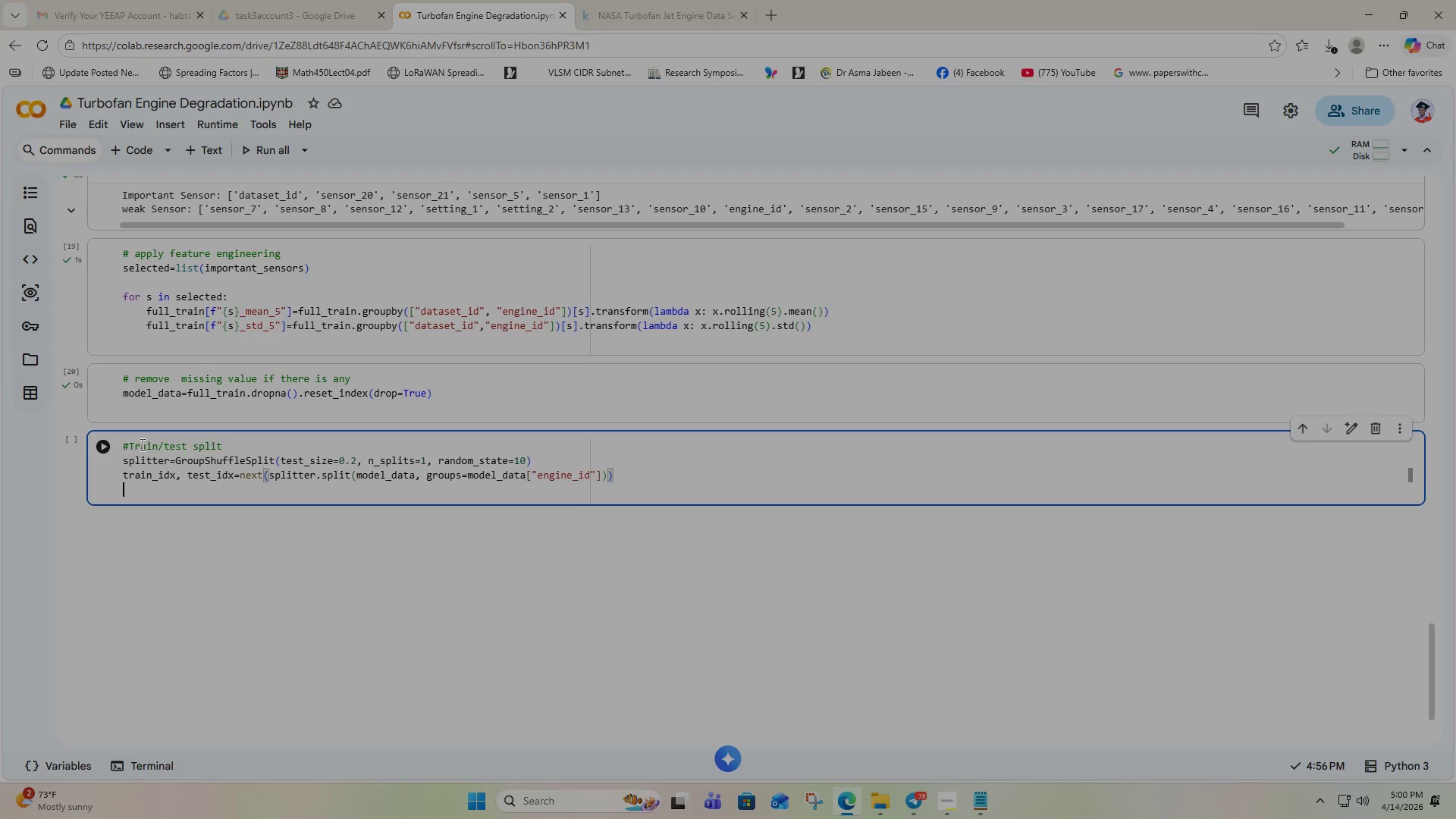 
key(Enter)
 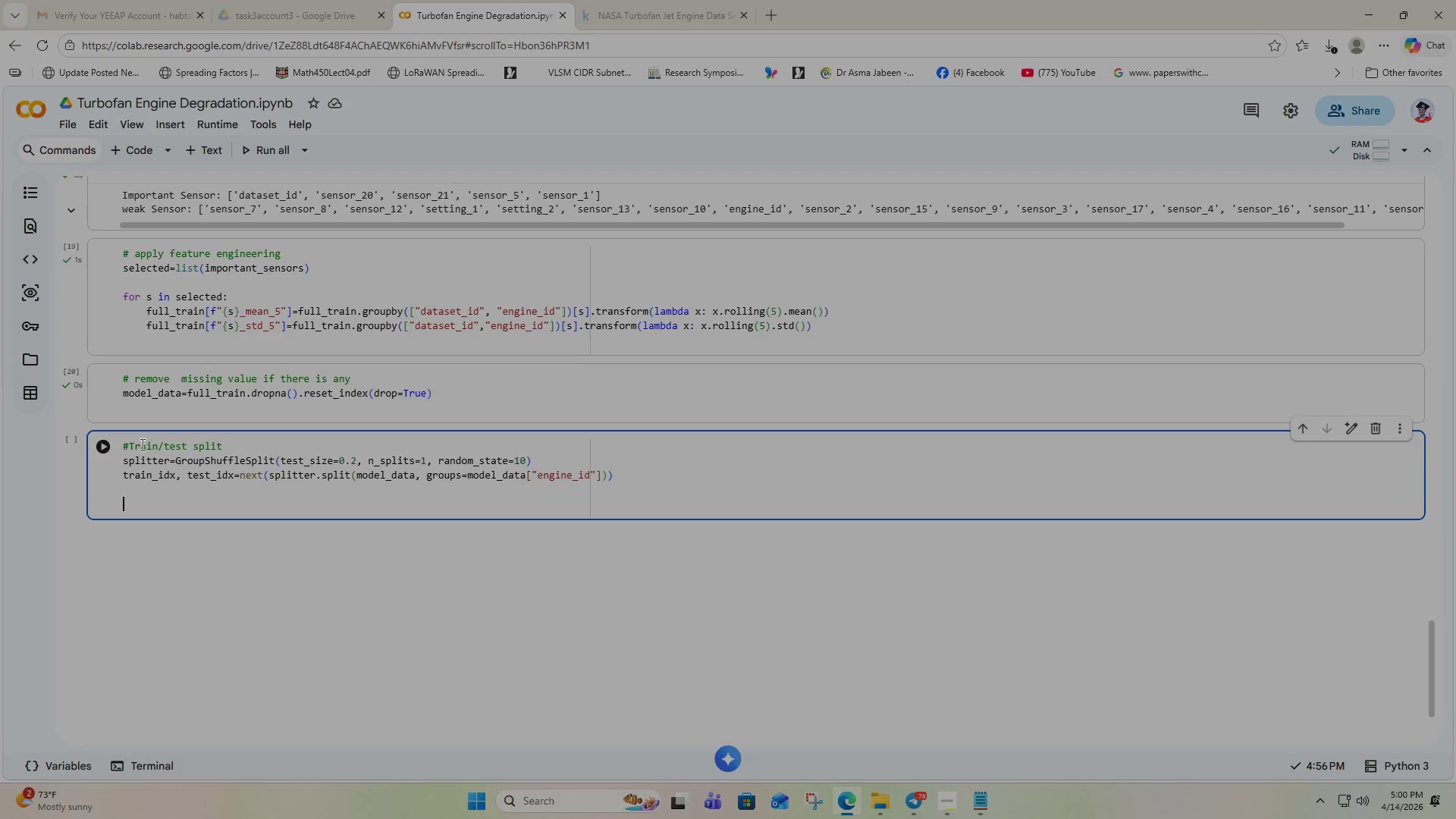 
key(Enter)
 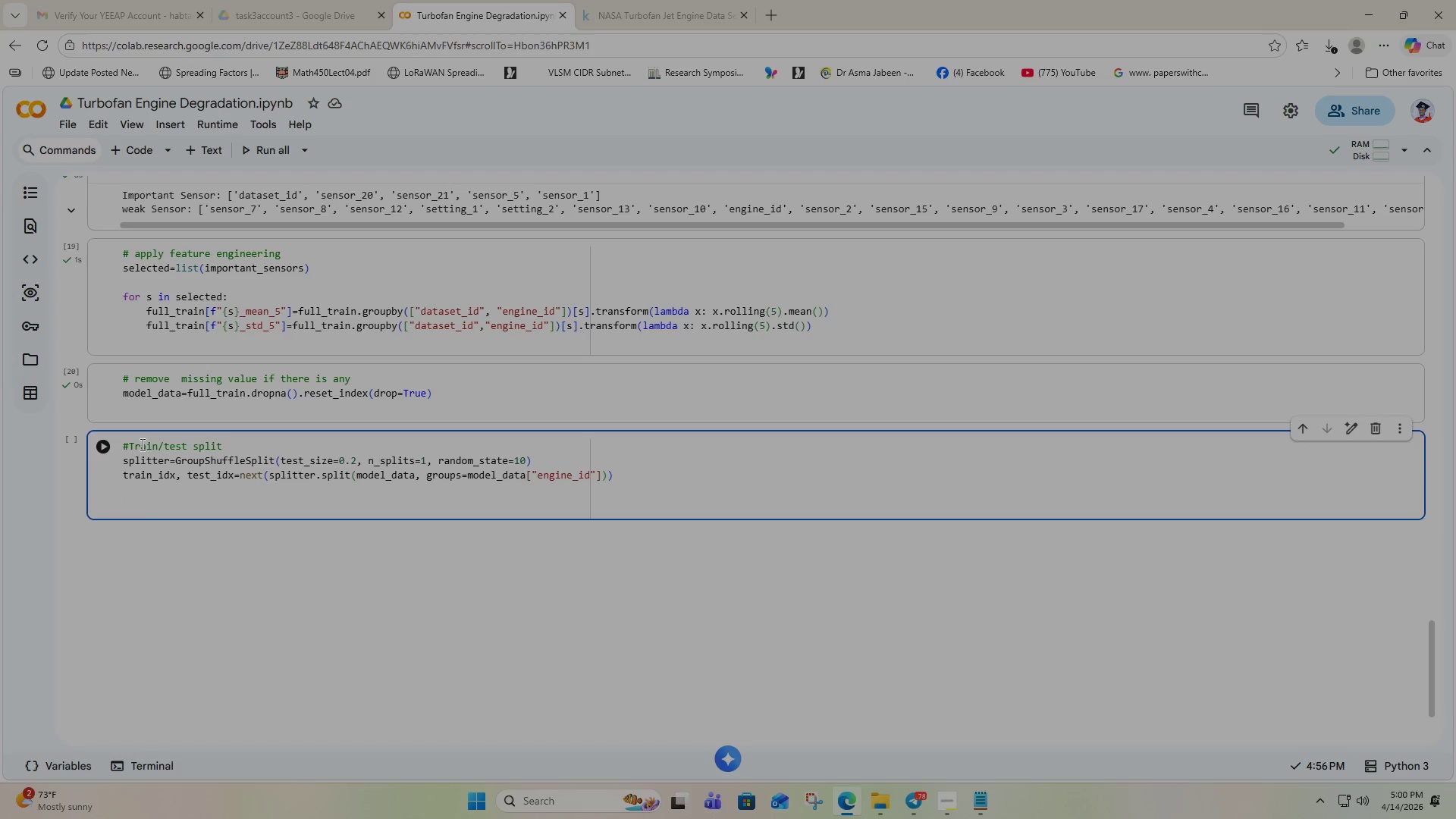 
type(train_set=)
 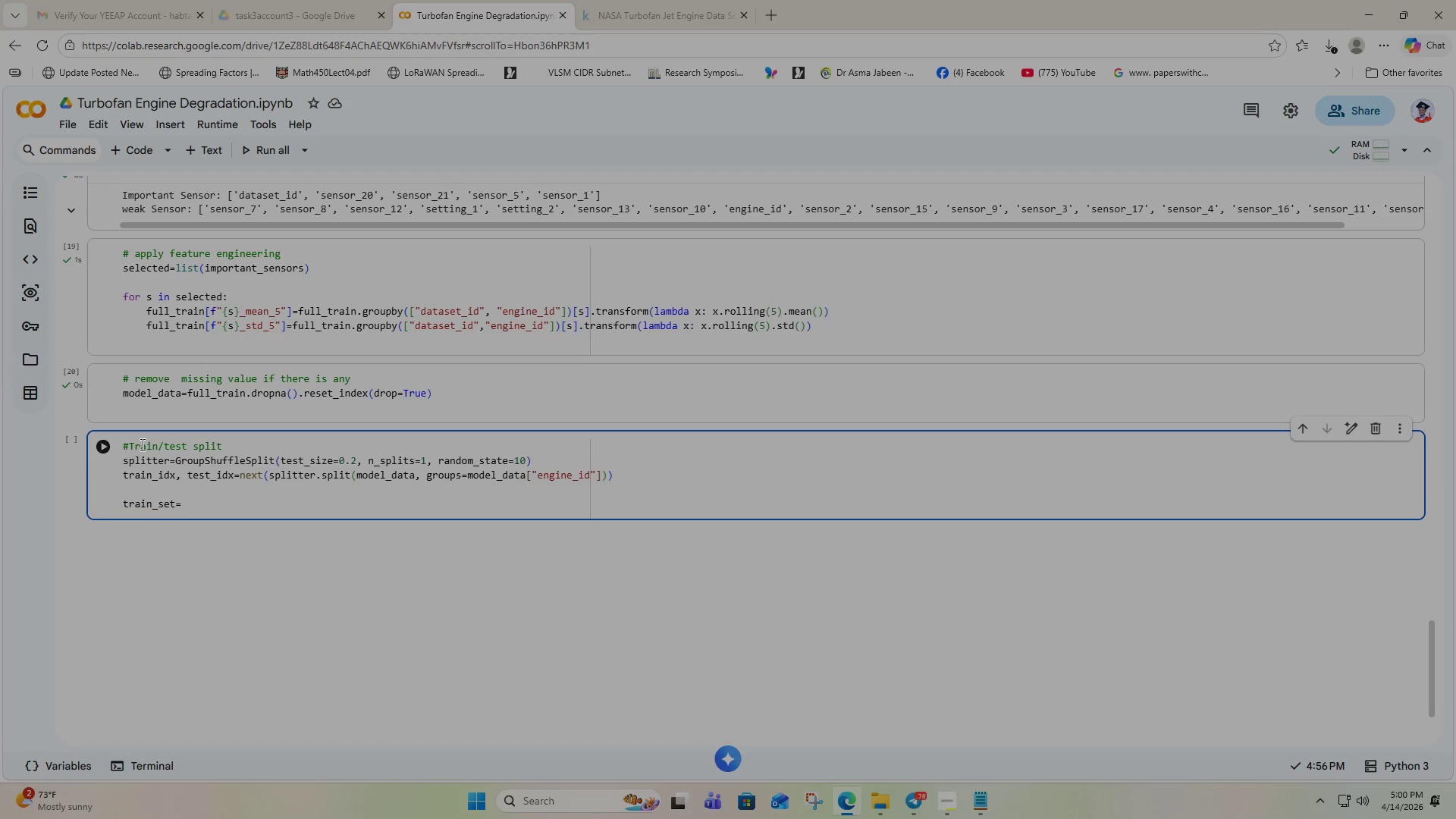 
type(model)
 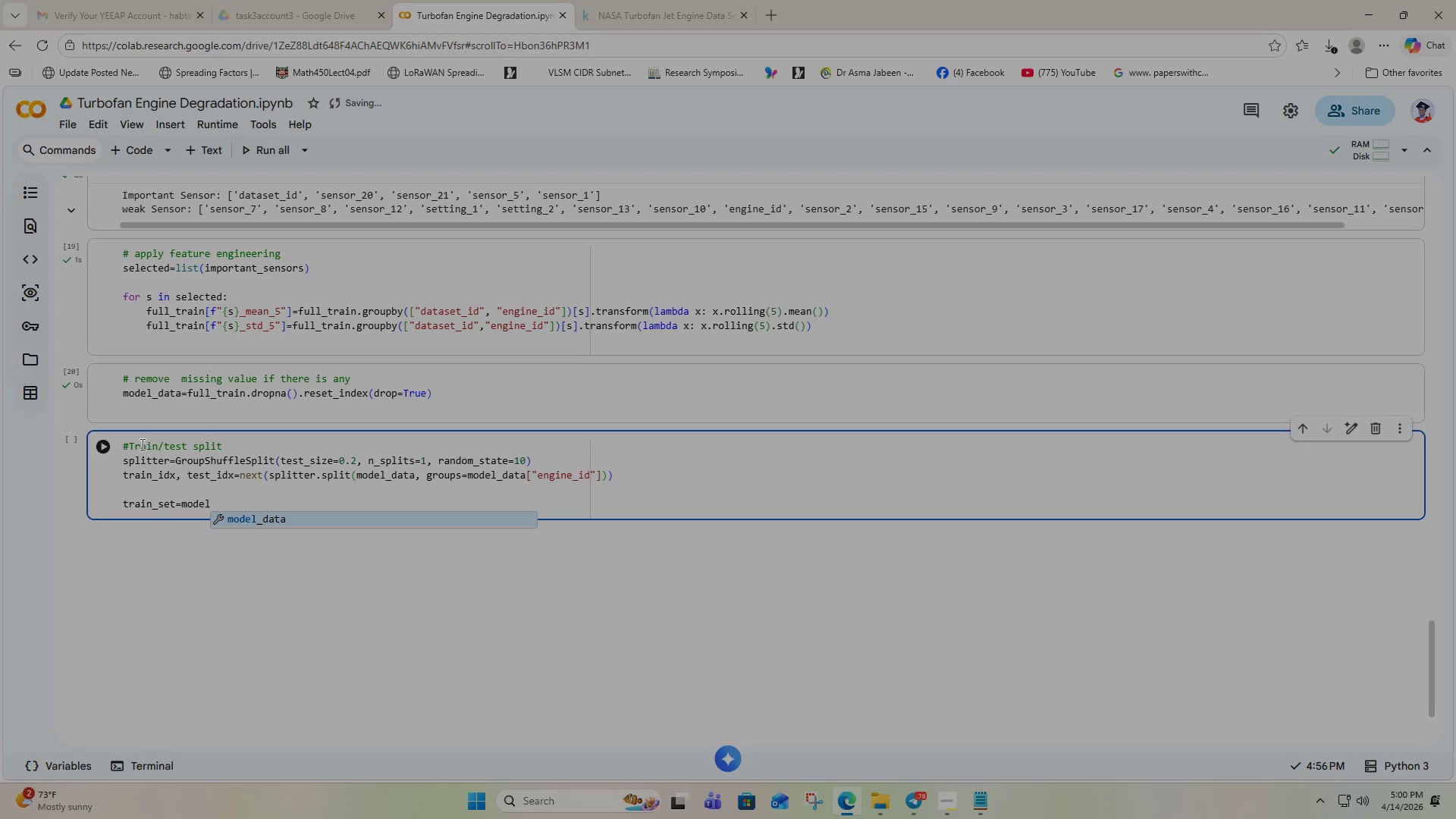 
key(Enter)
 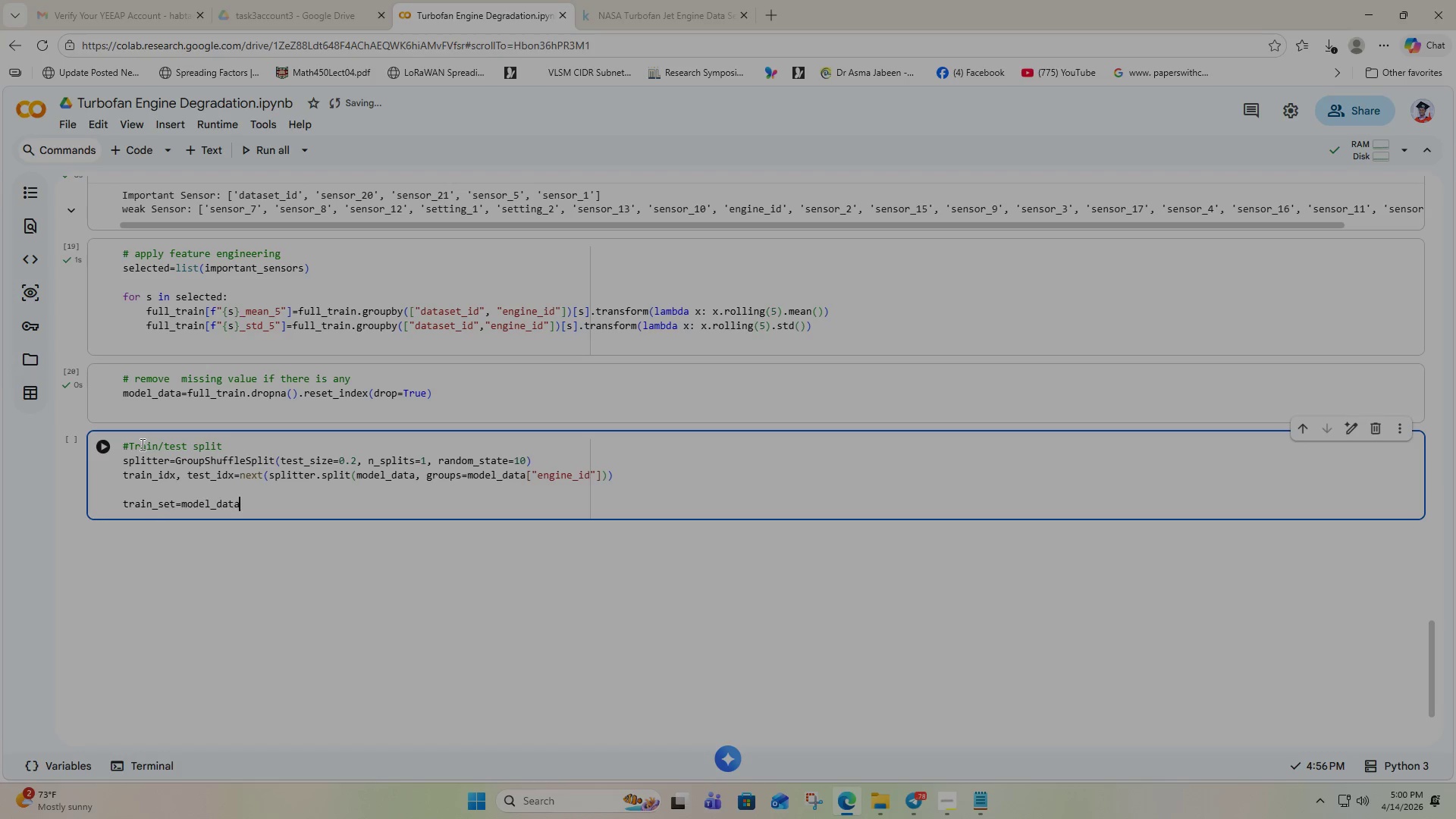 
type(.il)
 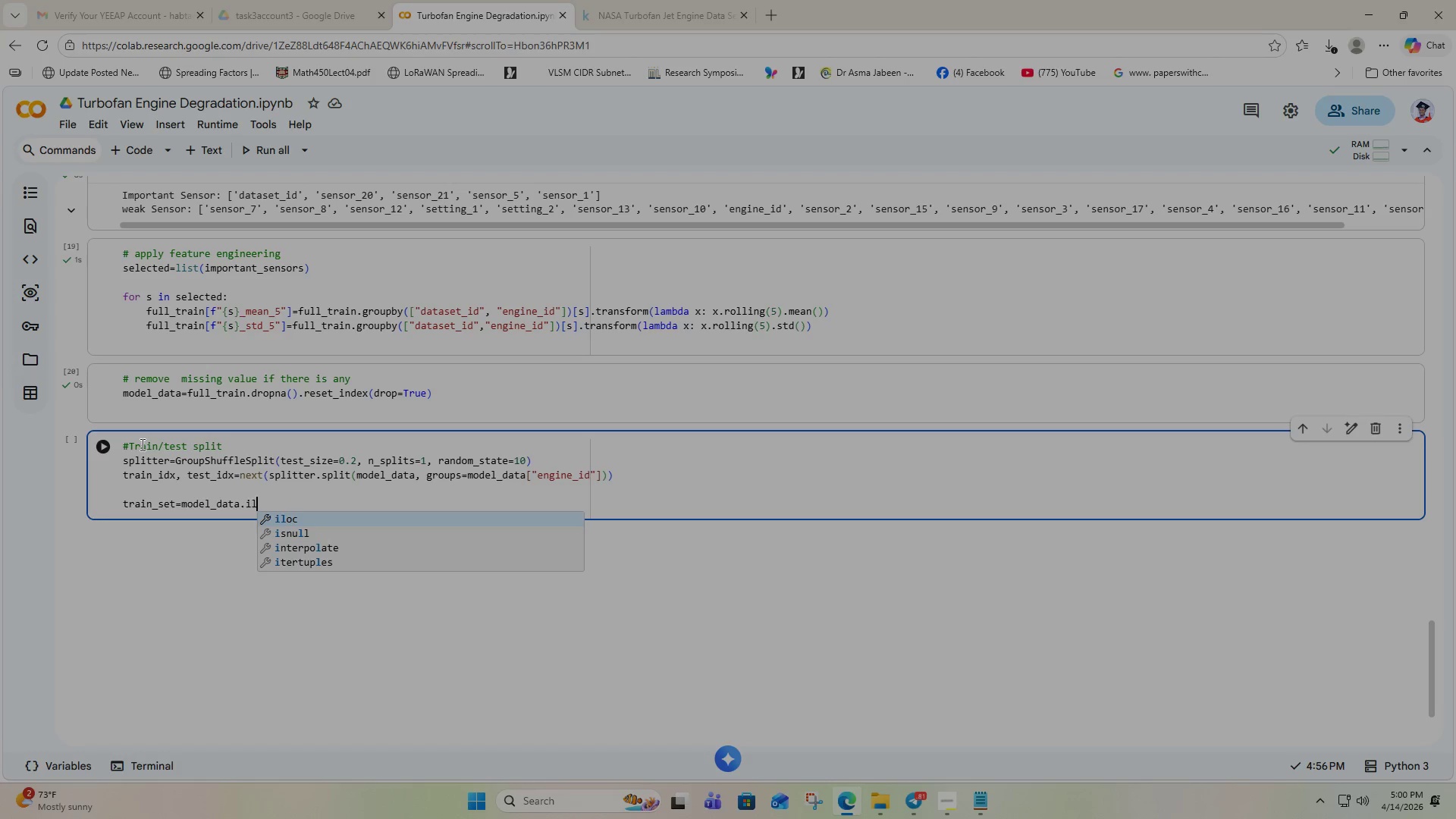 
key(Enter)
 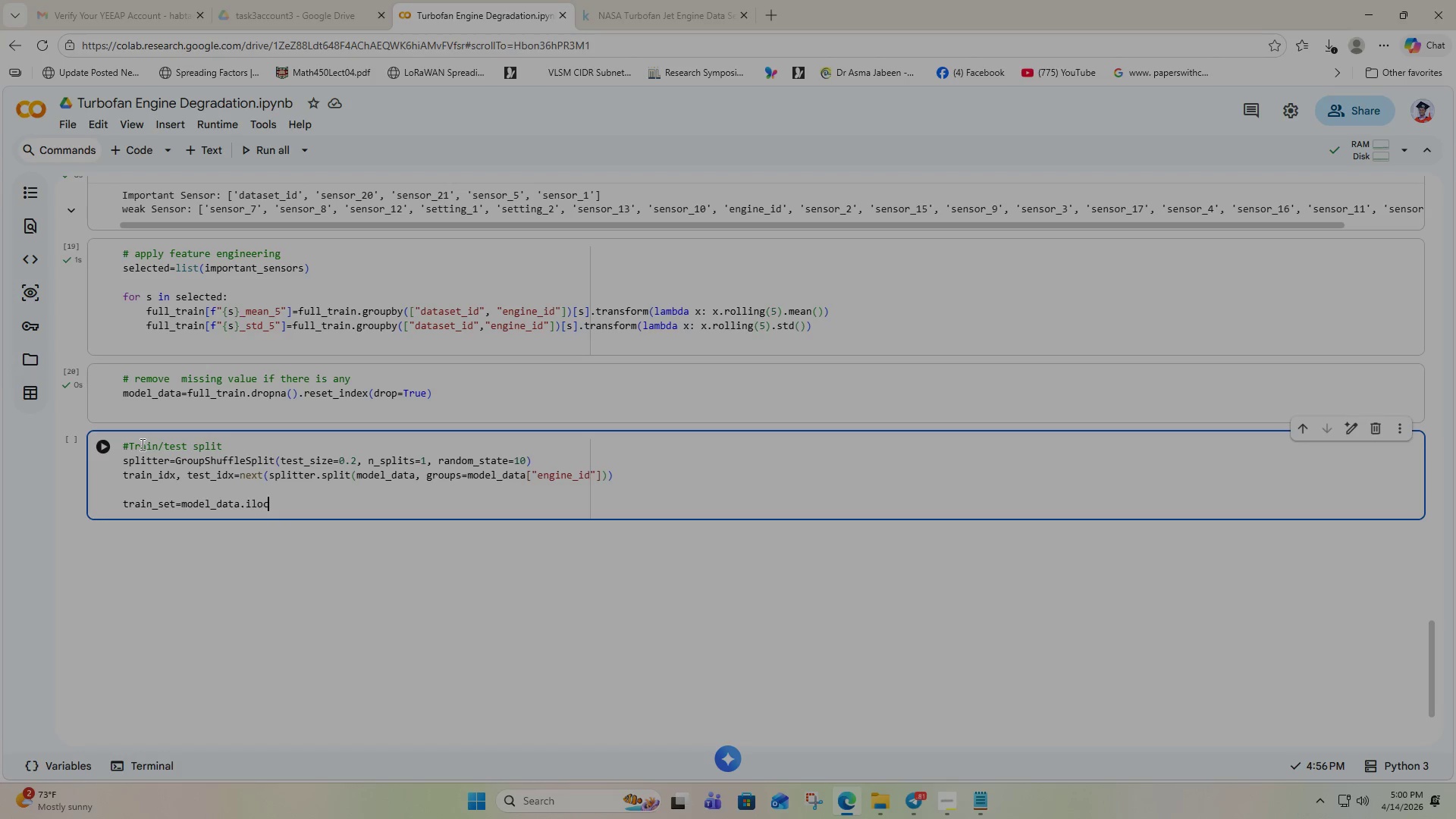 
key(BracketLeft)
 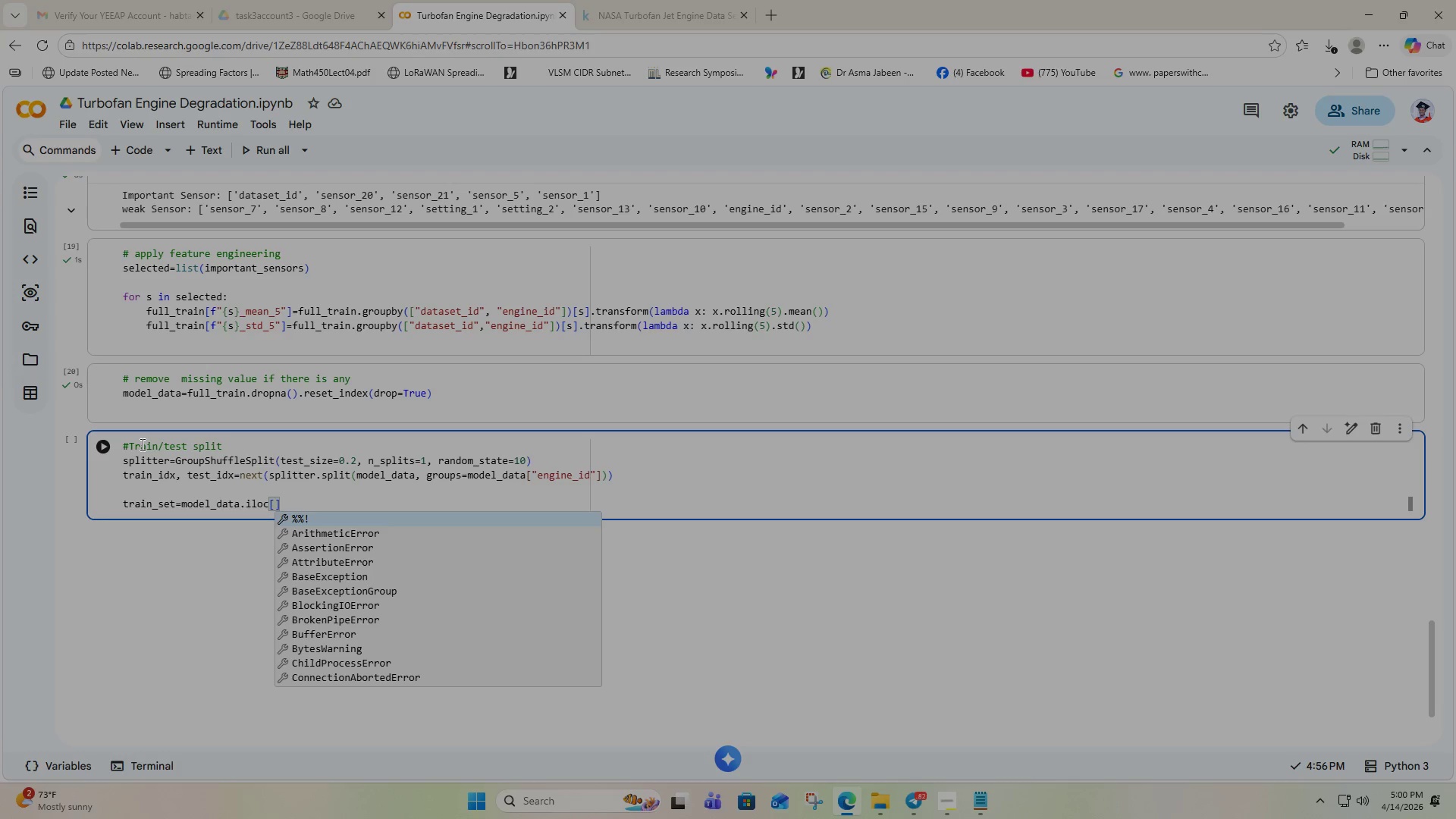 
wait(5.89)
 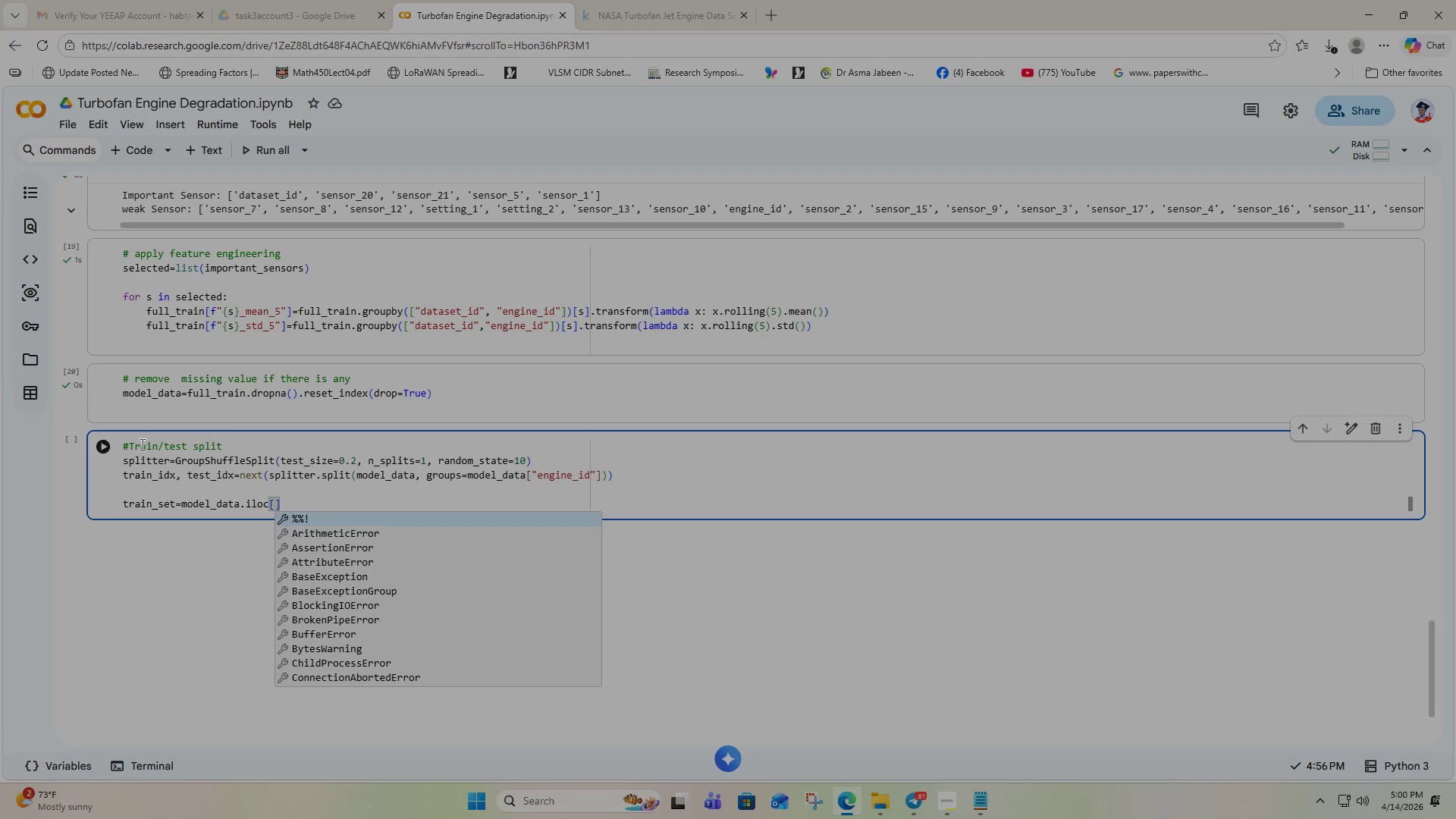 
type(tar)
key(Backspace)
key(Backspace)
type(ra)
 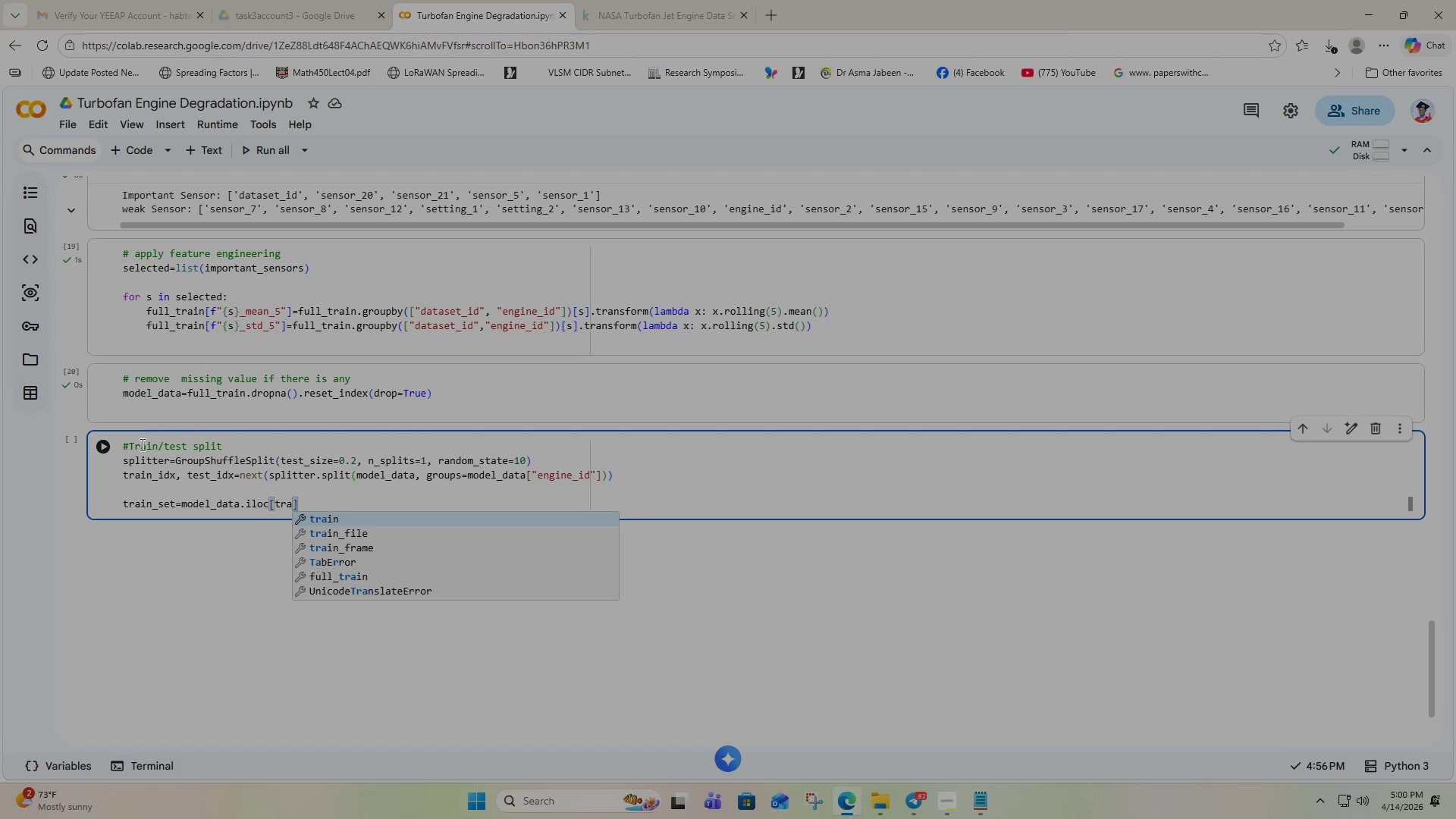 
key(Enter)
 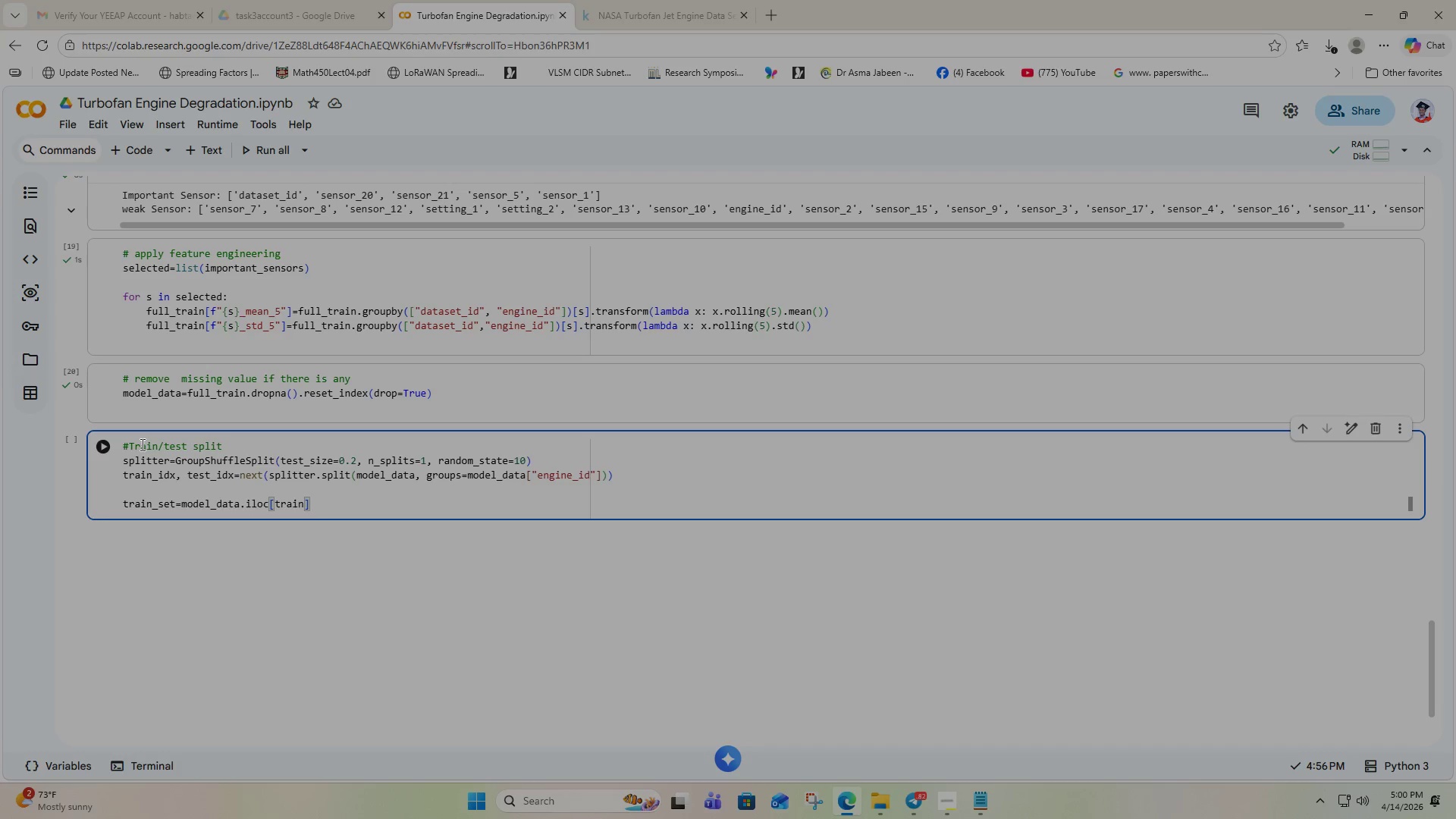 
type(_id)
 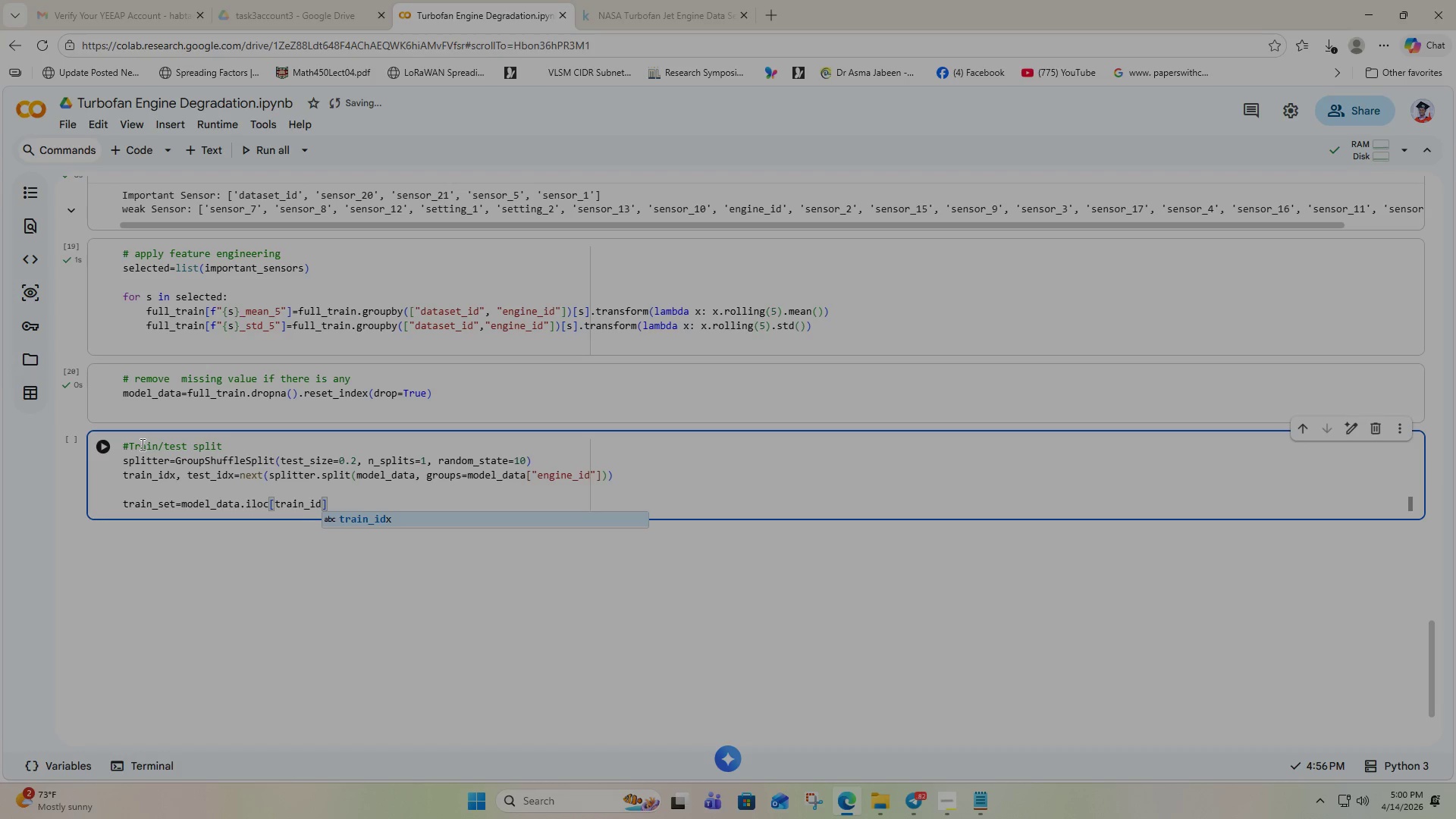 
key(Enter)
 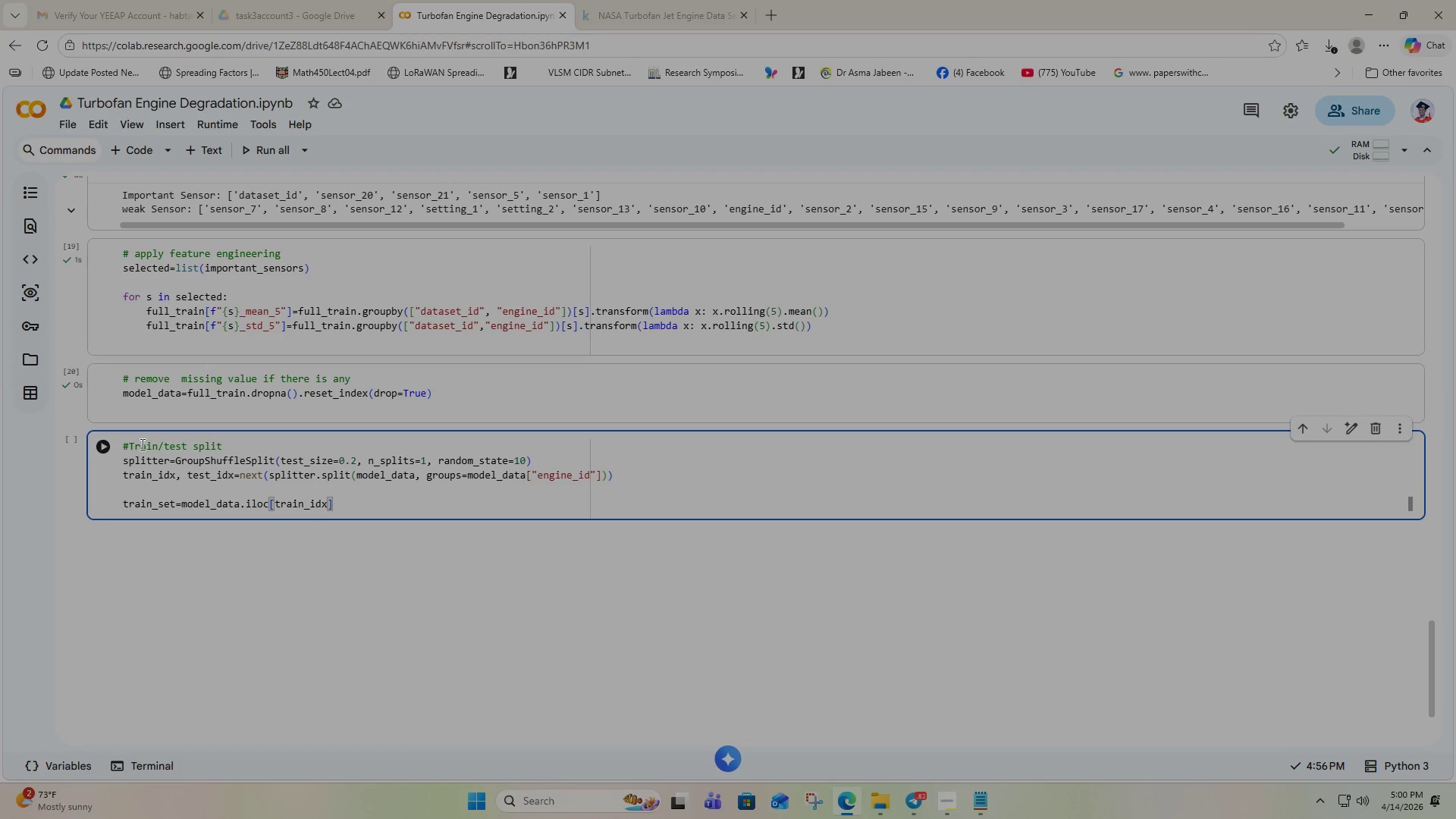 
key(ArrowRight)
 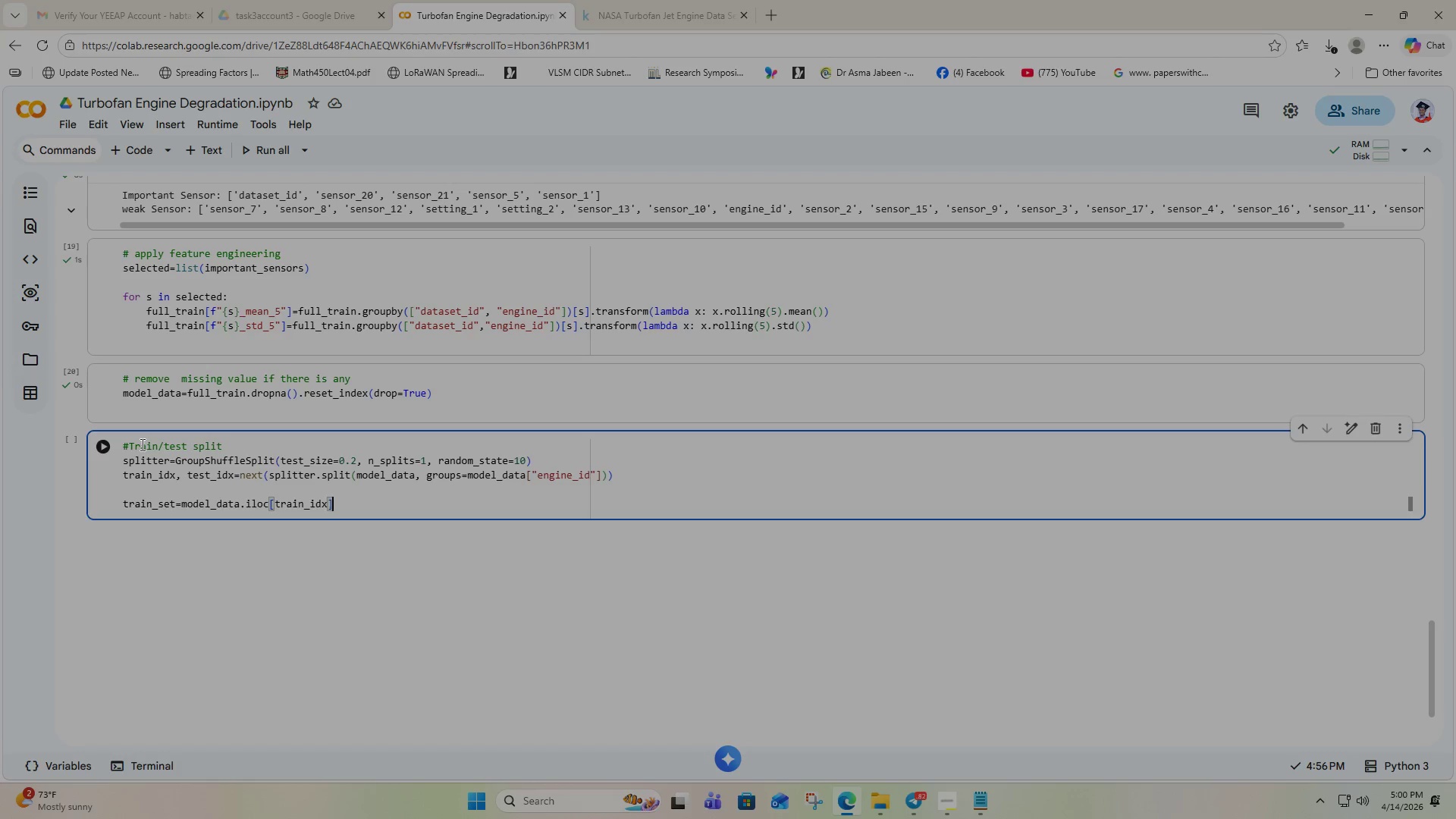 
key(Enter)
 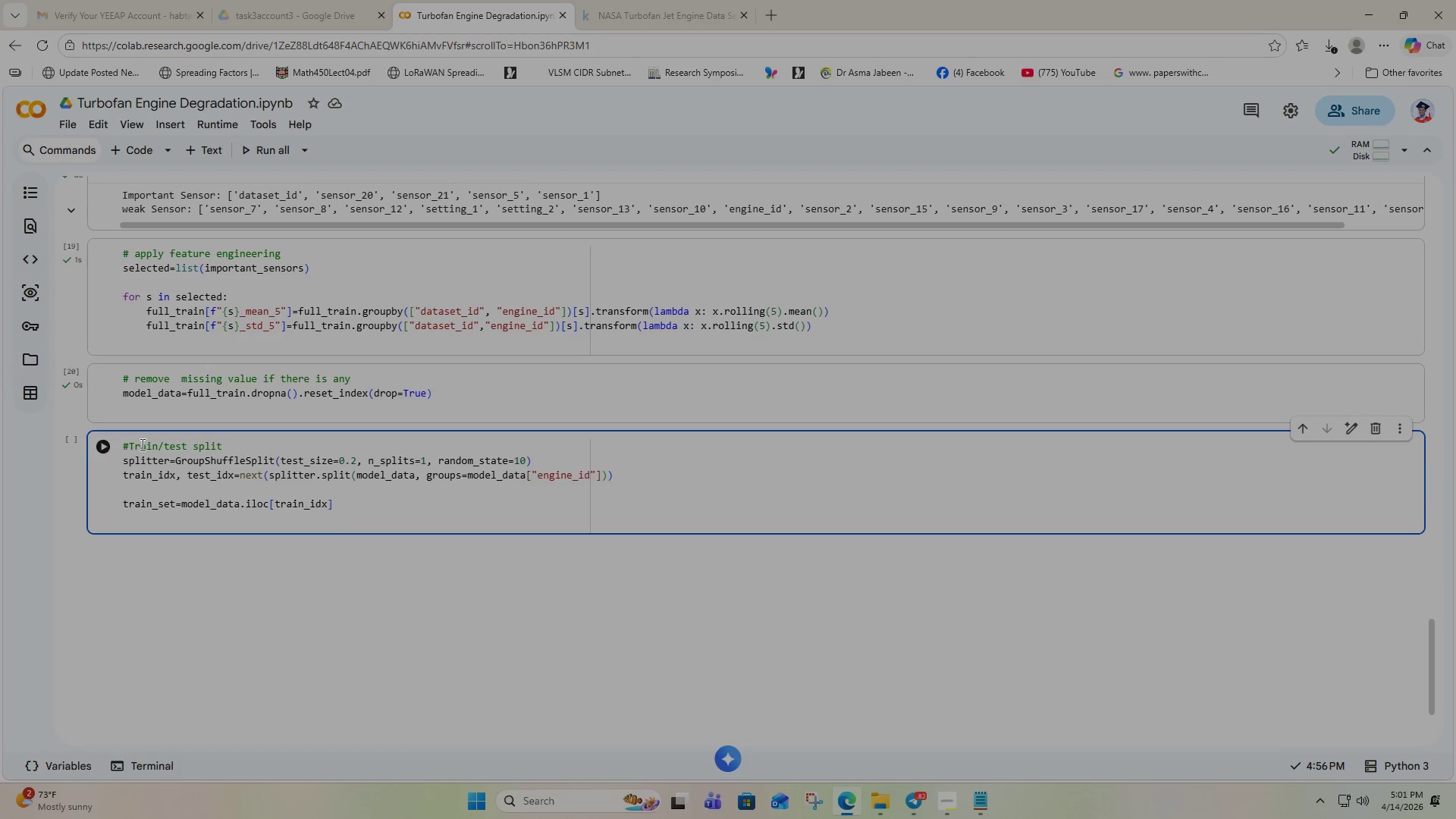 
type(test_set=model)
 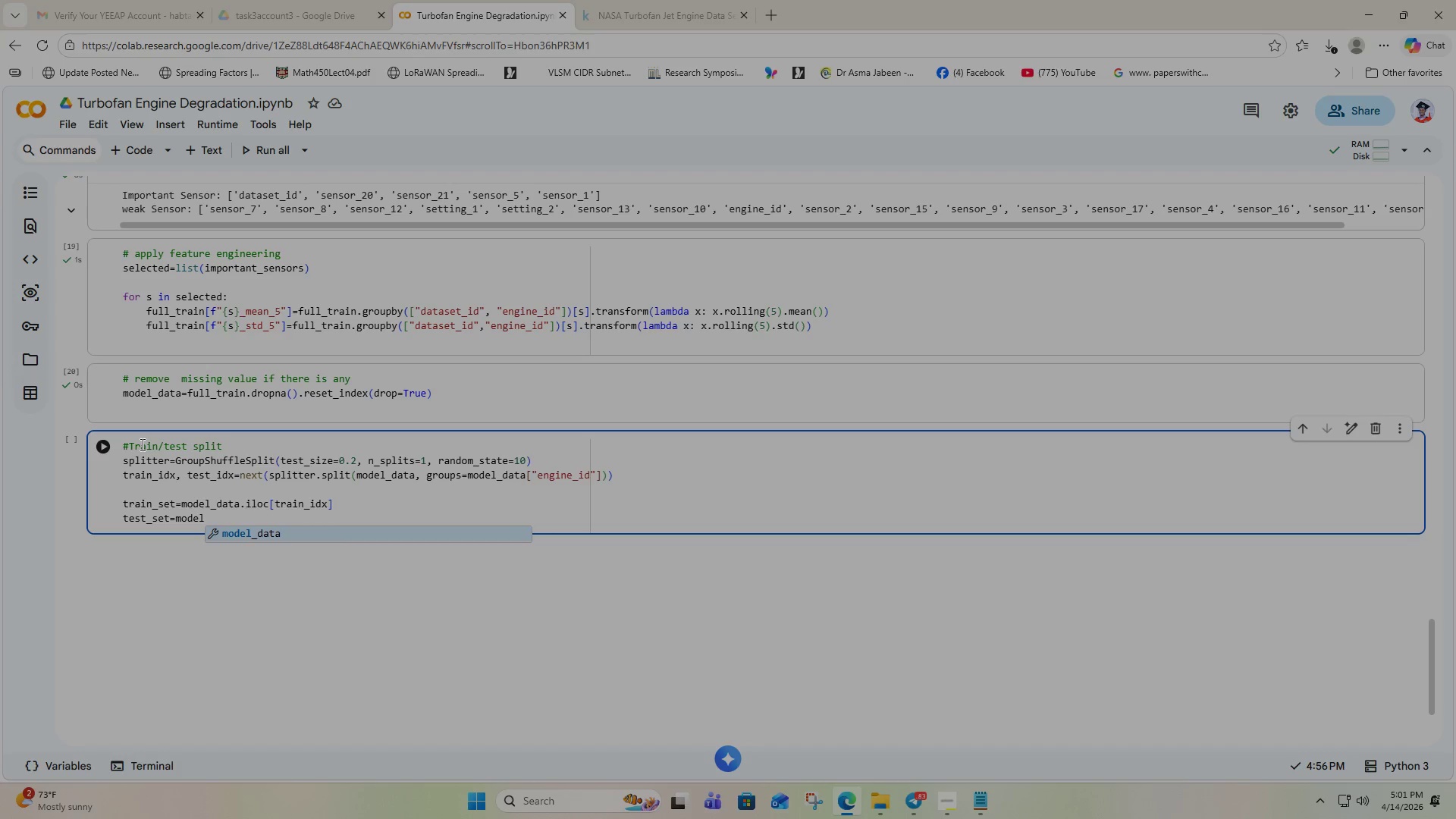 
key(Enter)
 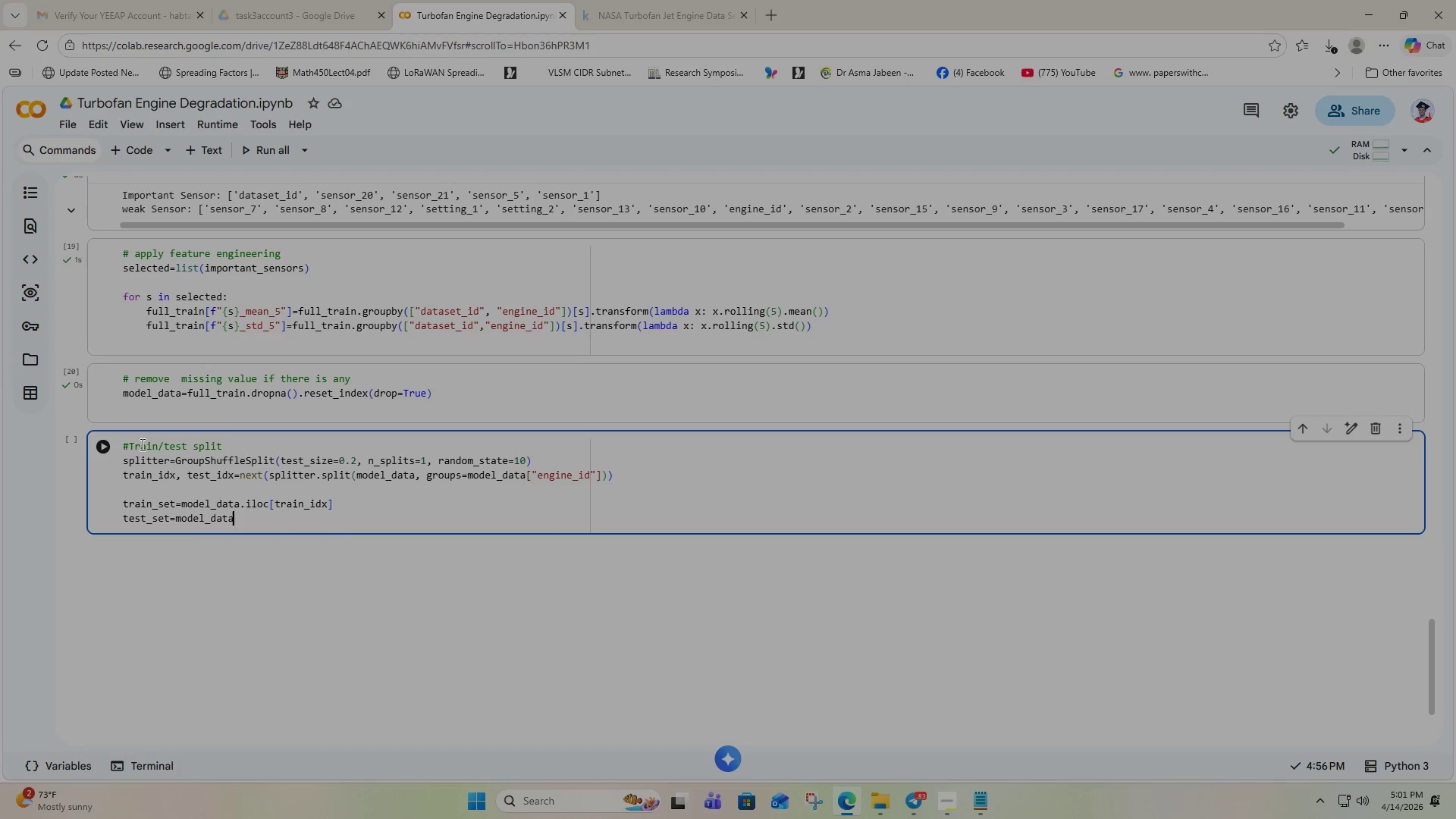 
type(.il)
 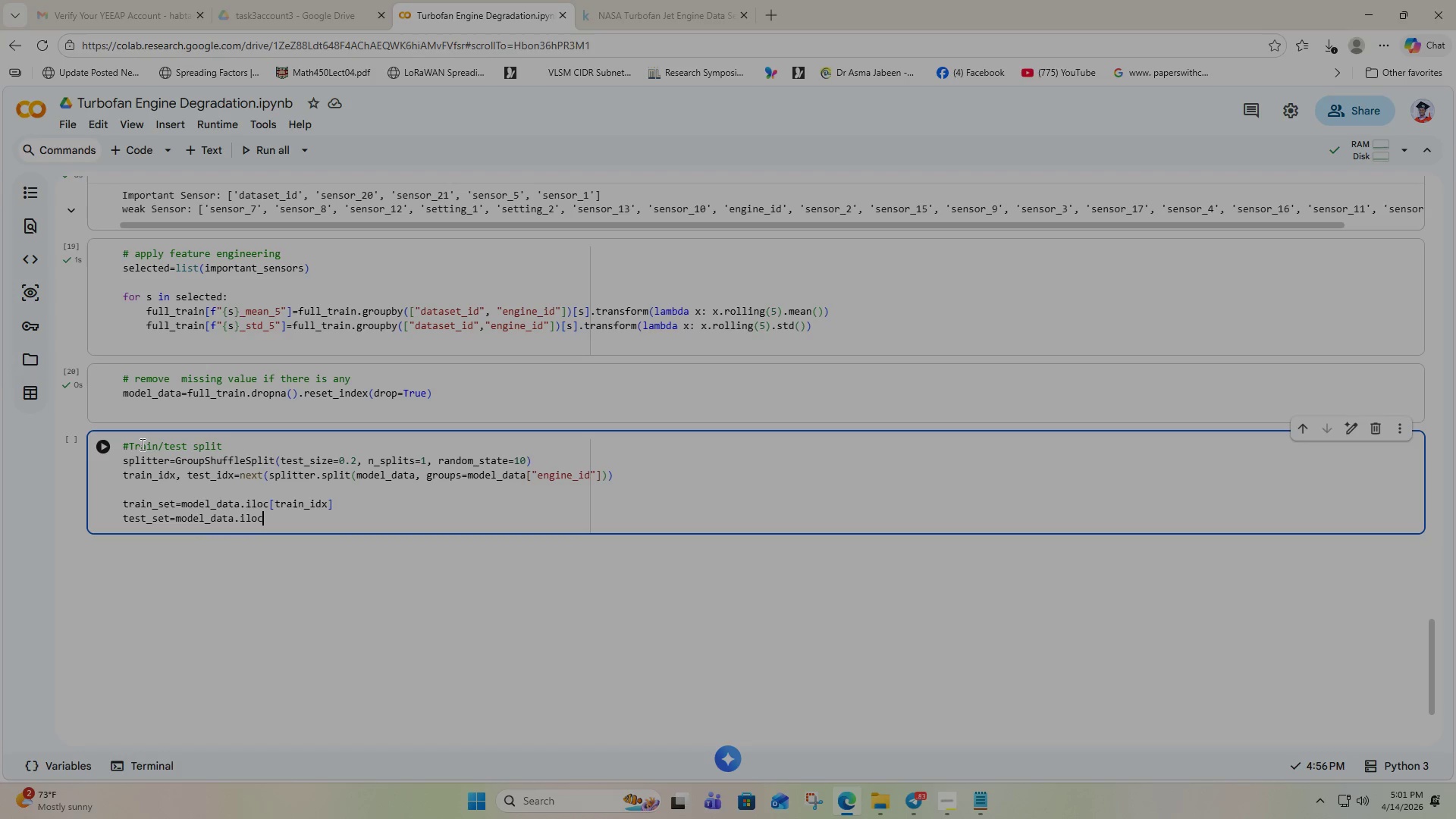 
key(Enter)
 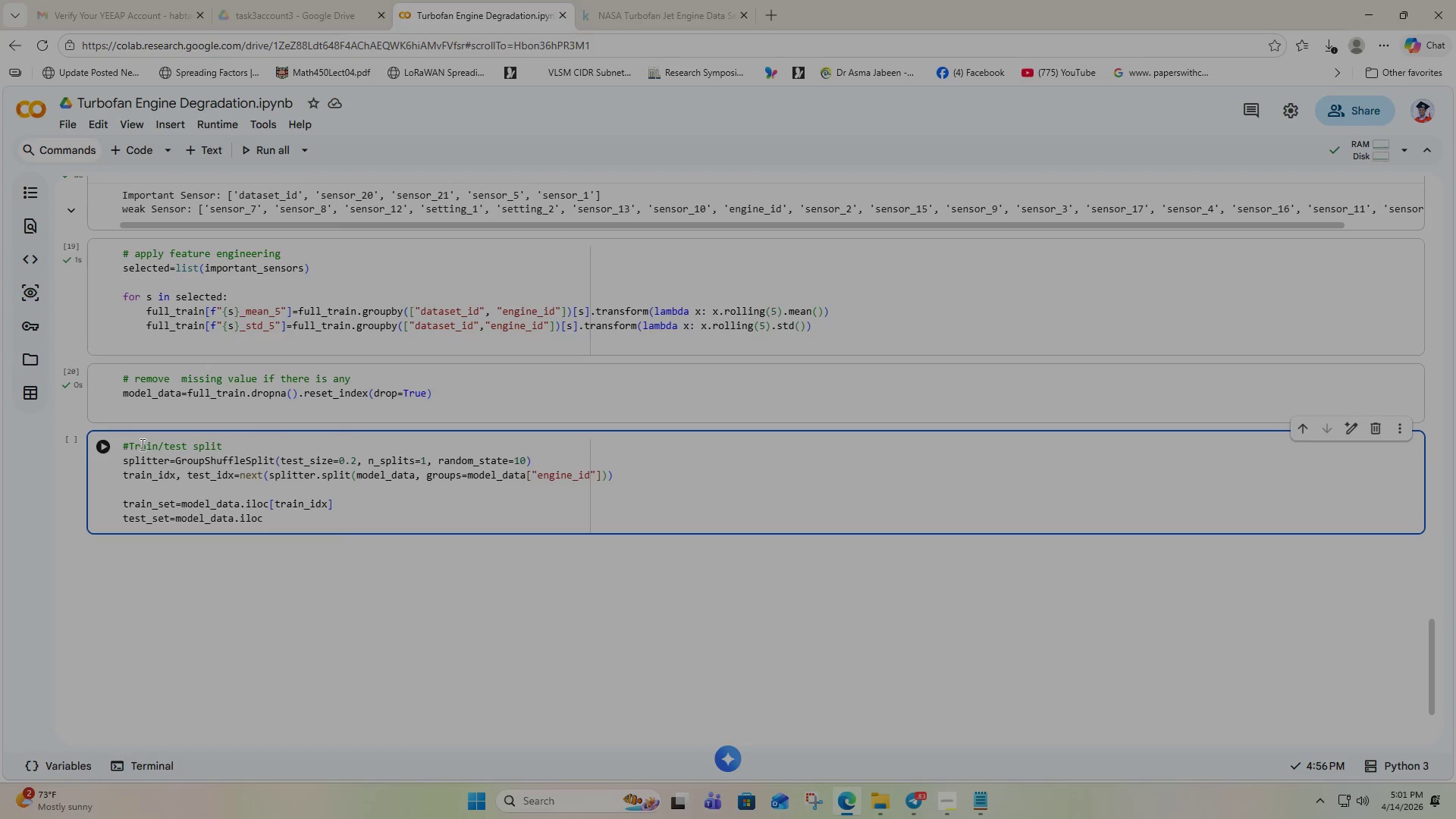 
type((test_id)
 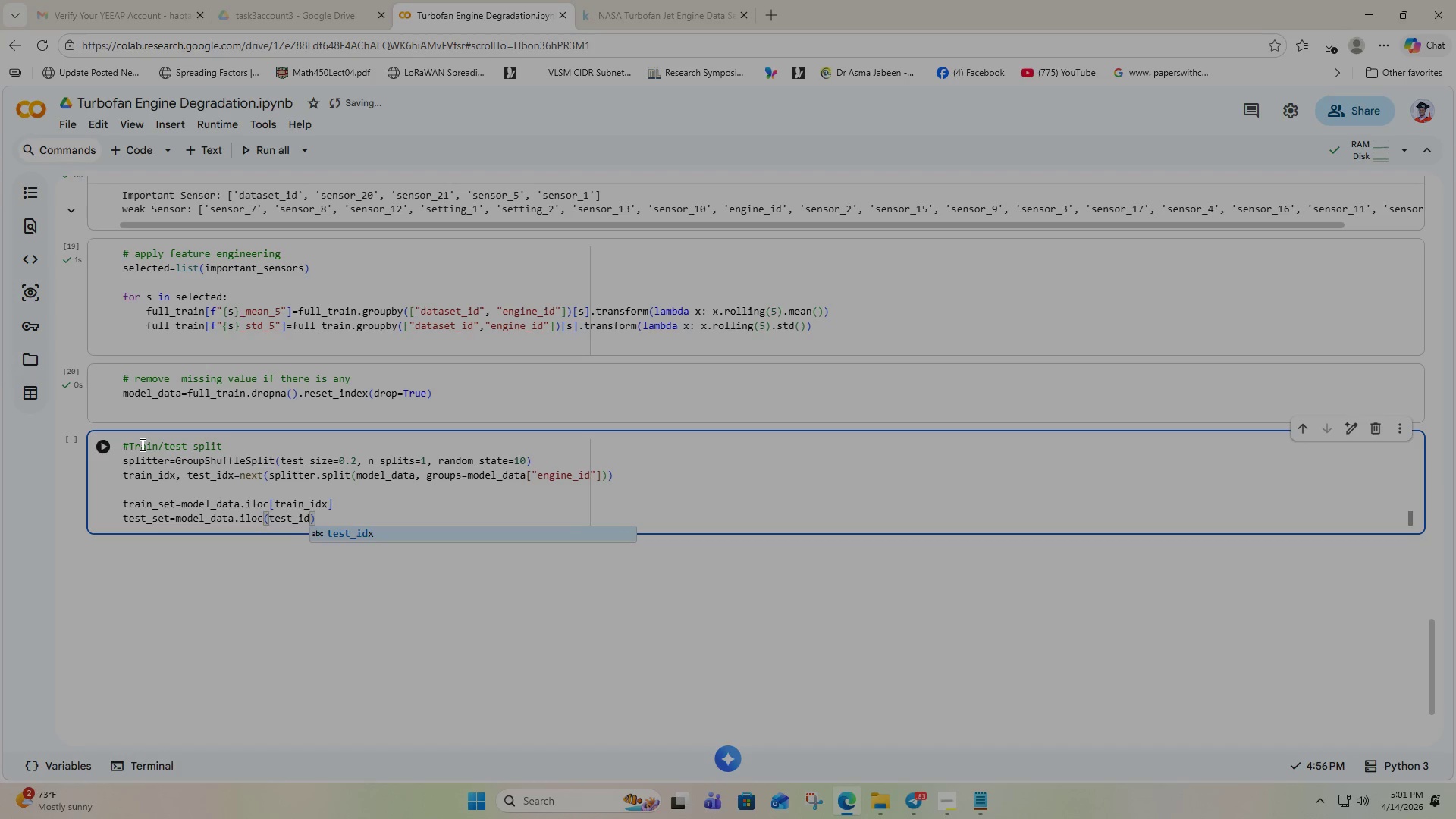 
key(Enter)
 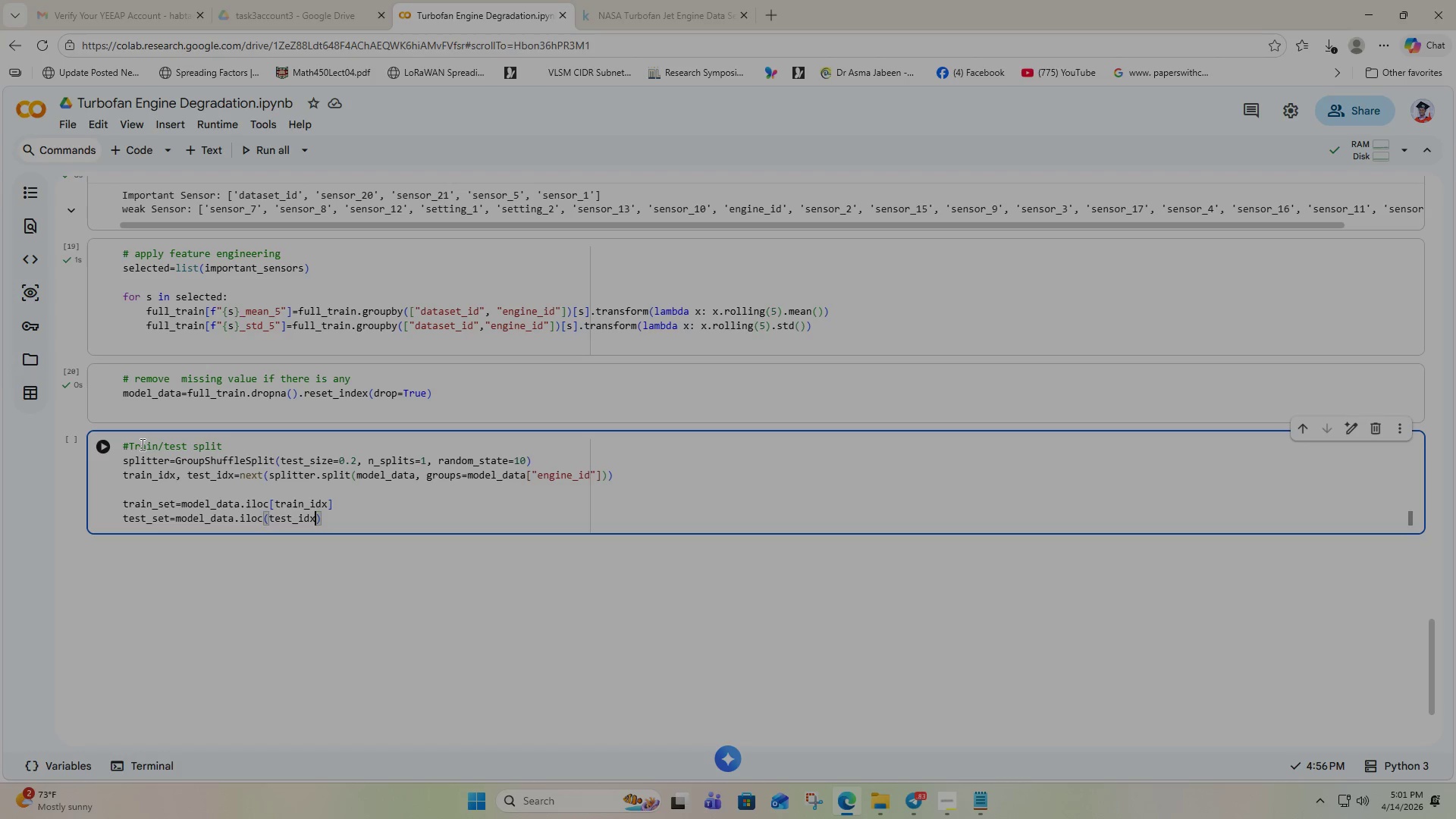 
key(ArrowRight)
 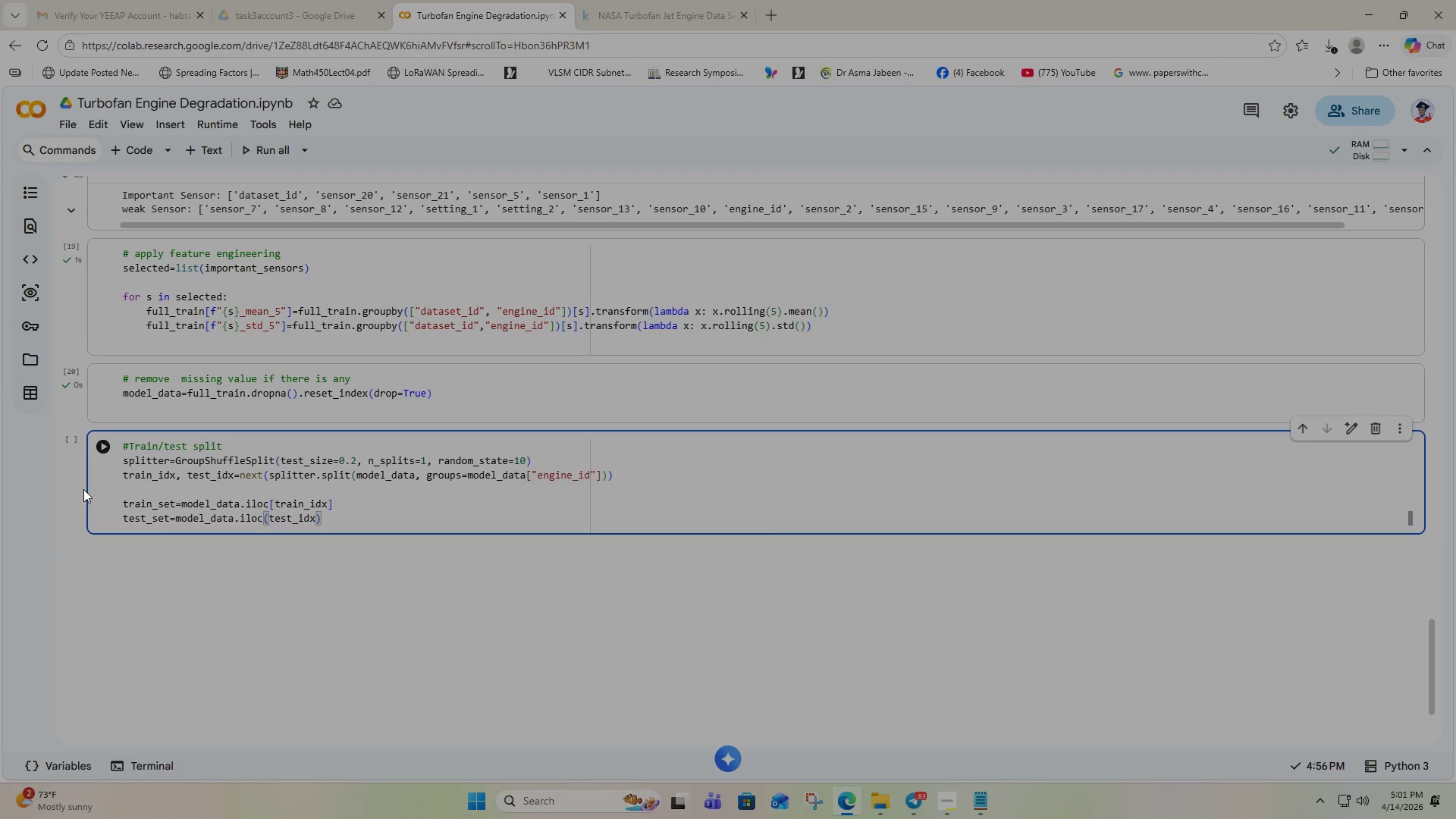 
wait(7.88)
 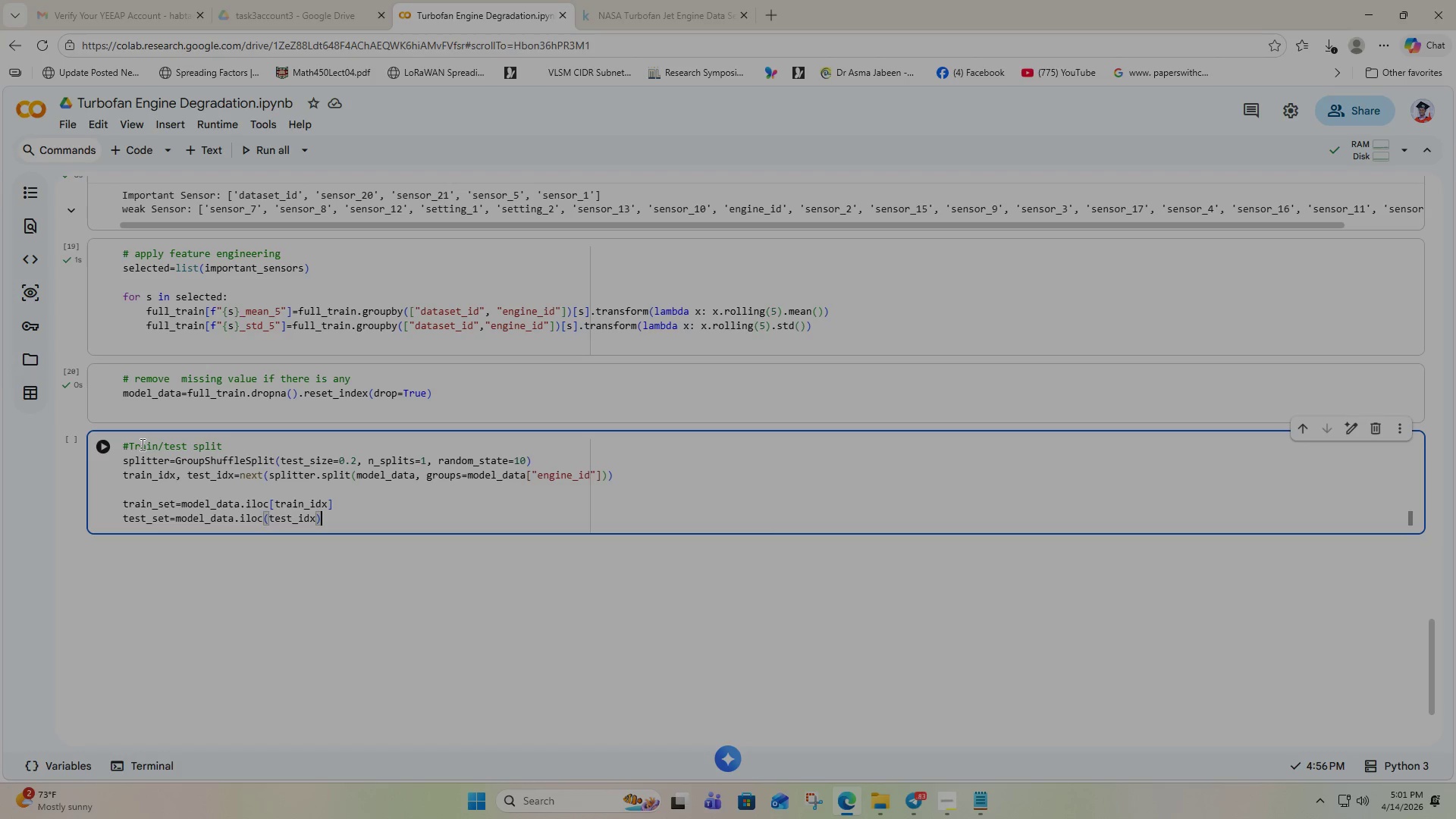 
left_click([106, 450])
 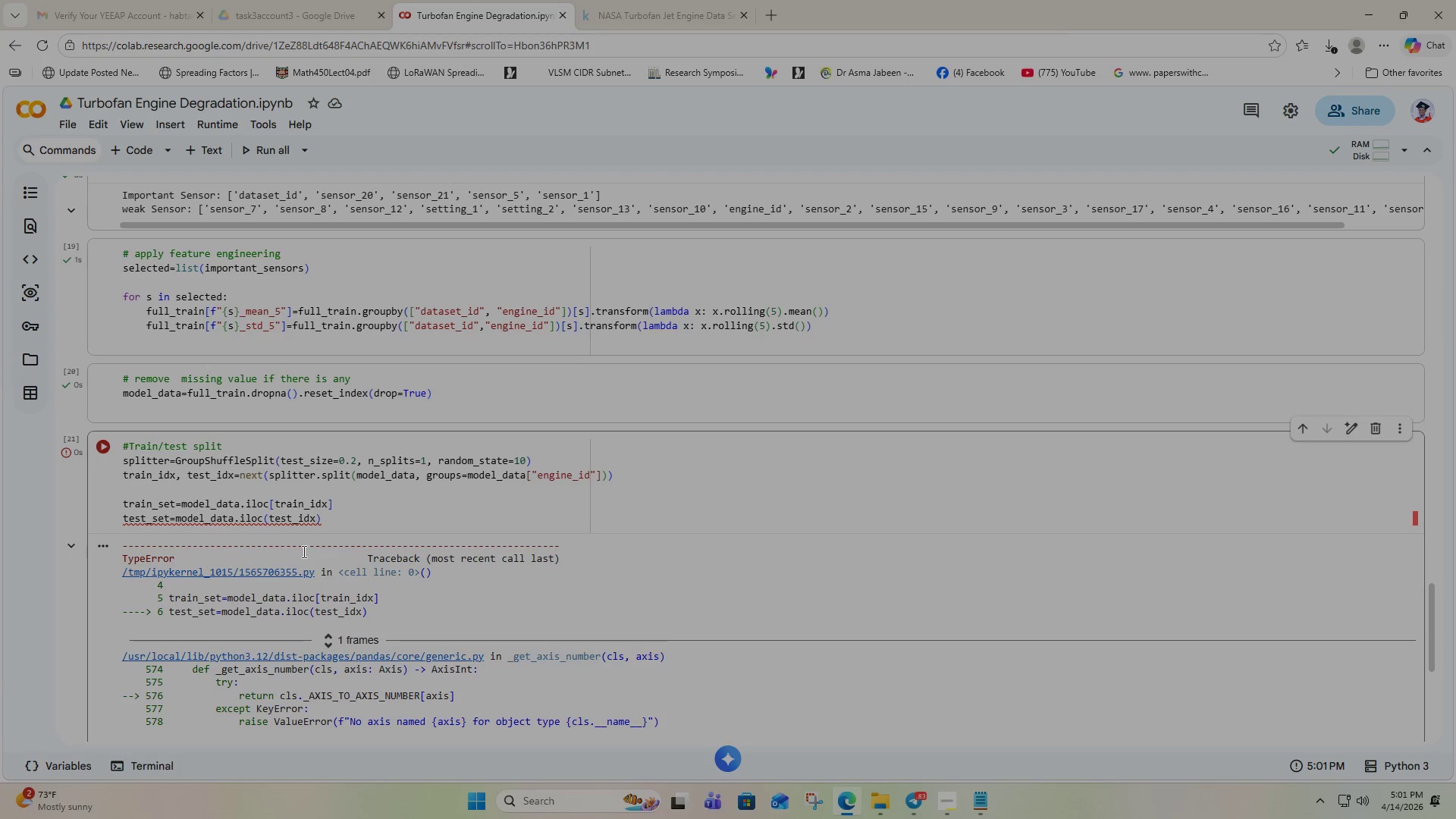 
wait(18.28)
 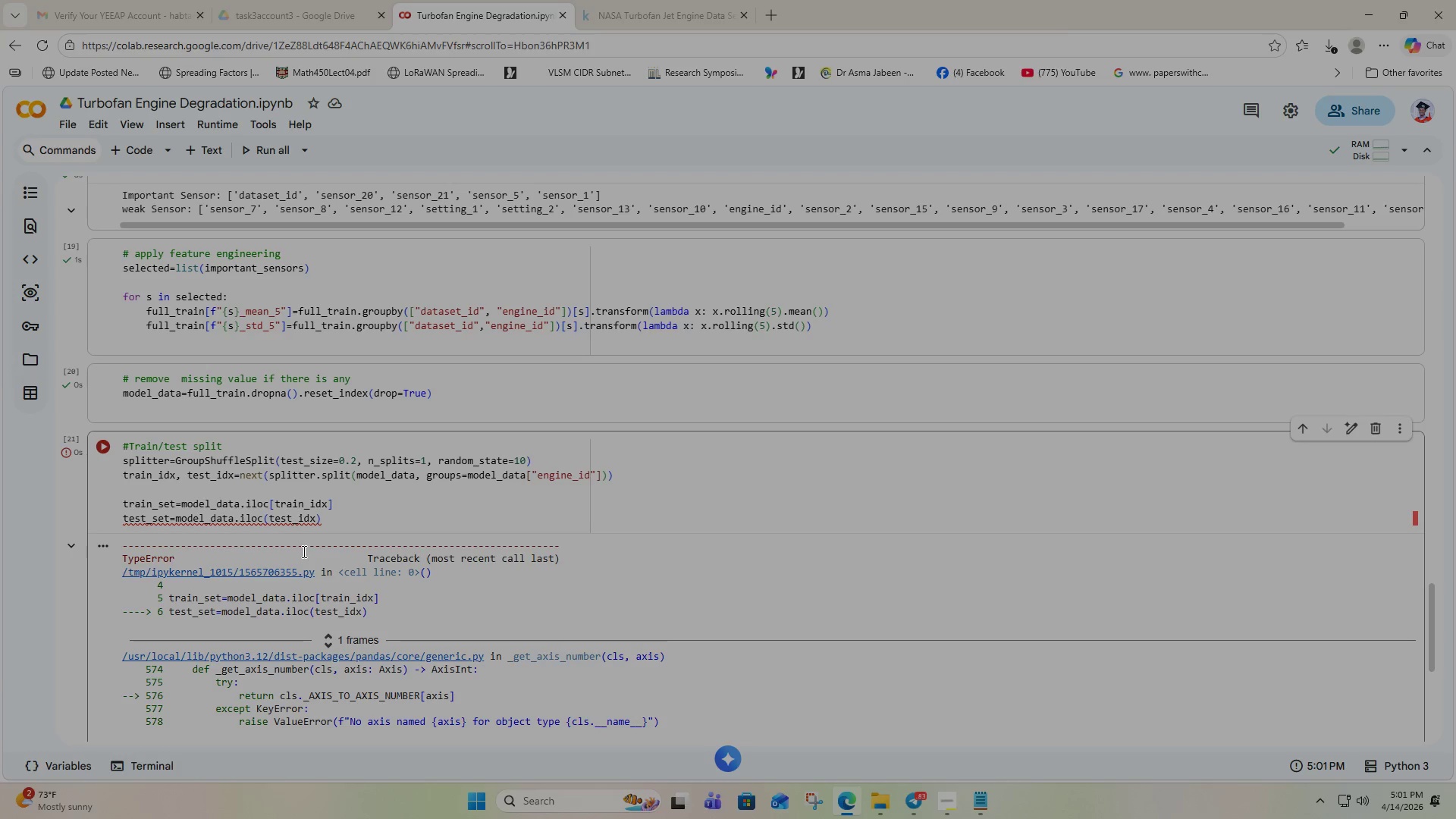 
scroll: coordinate [359, 664], scroll_direction: down, amount: 2.0
 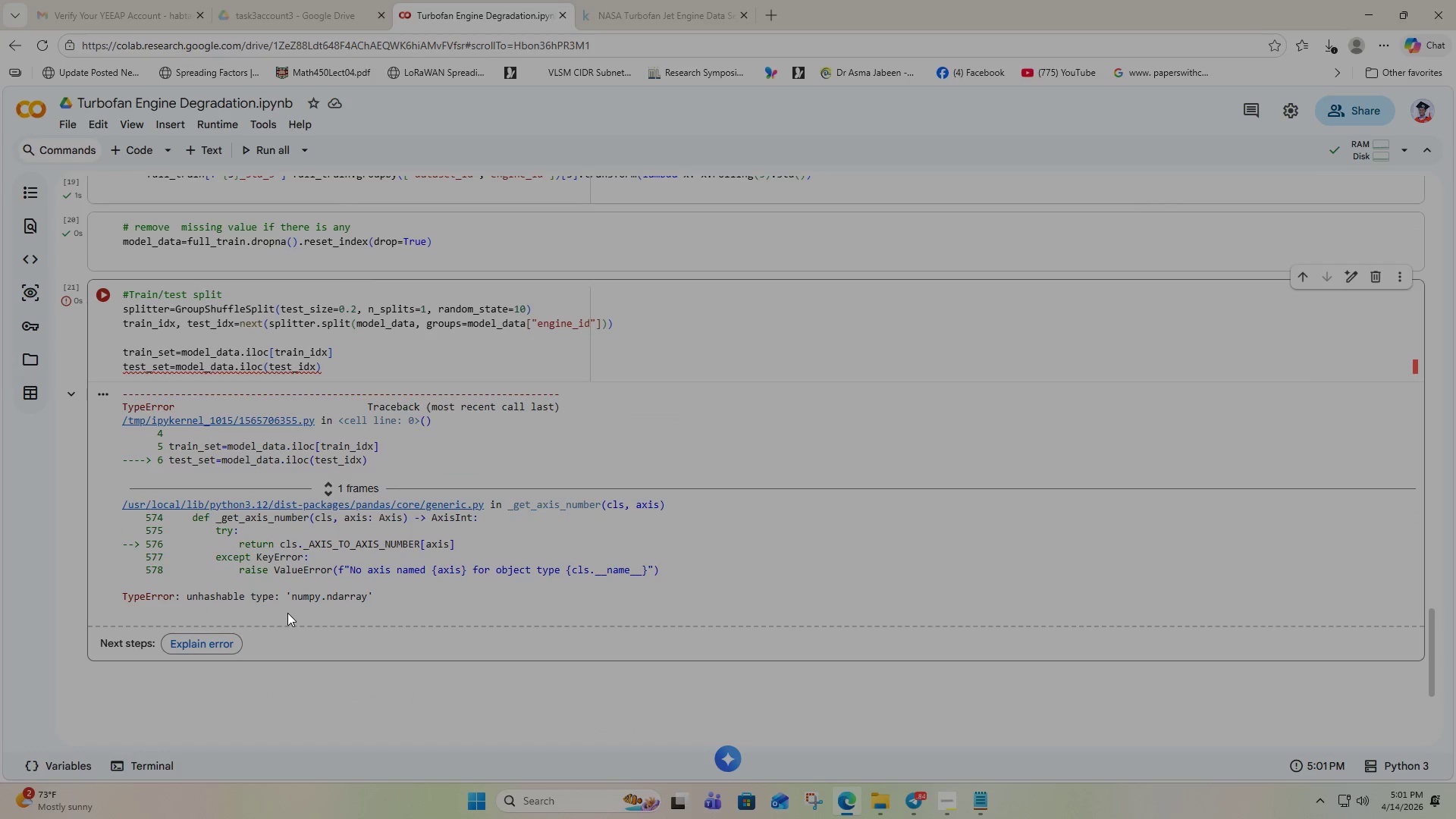 
wait(8.31)
 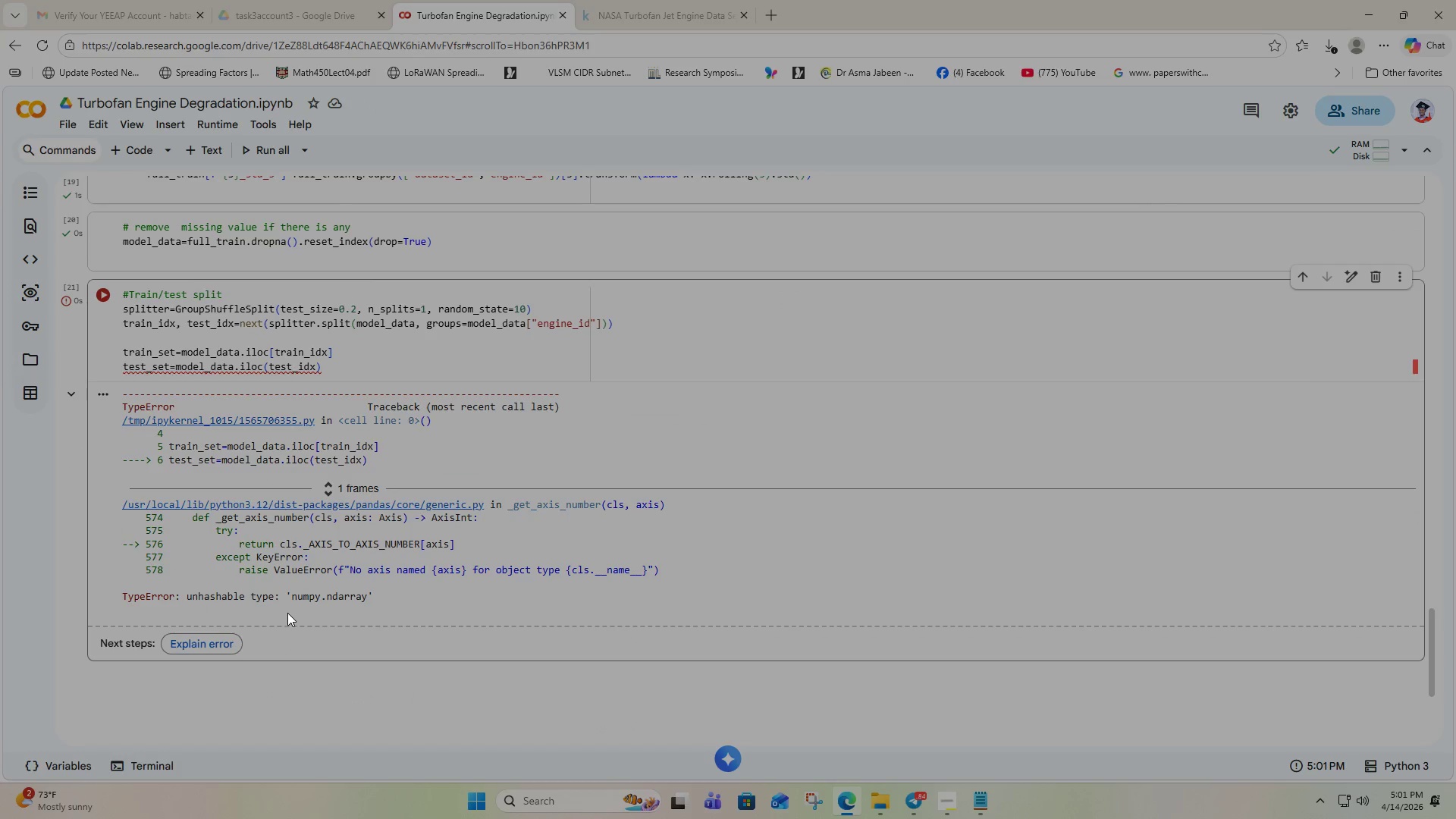 
left_click([313, 458])
 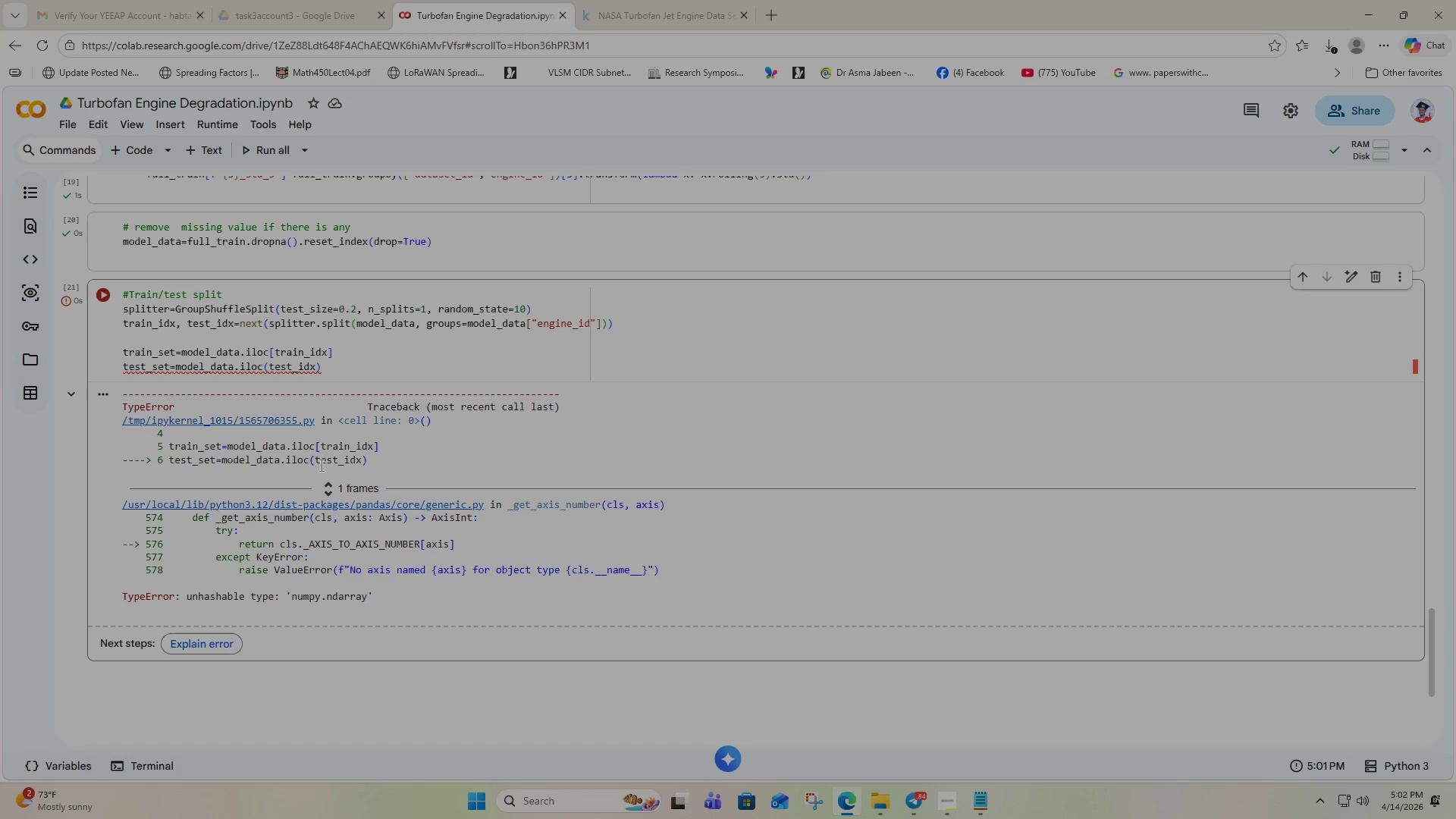 
left_click([320, 465])
 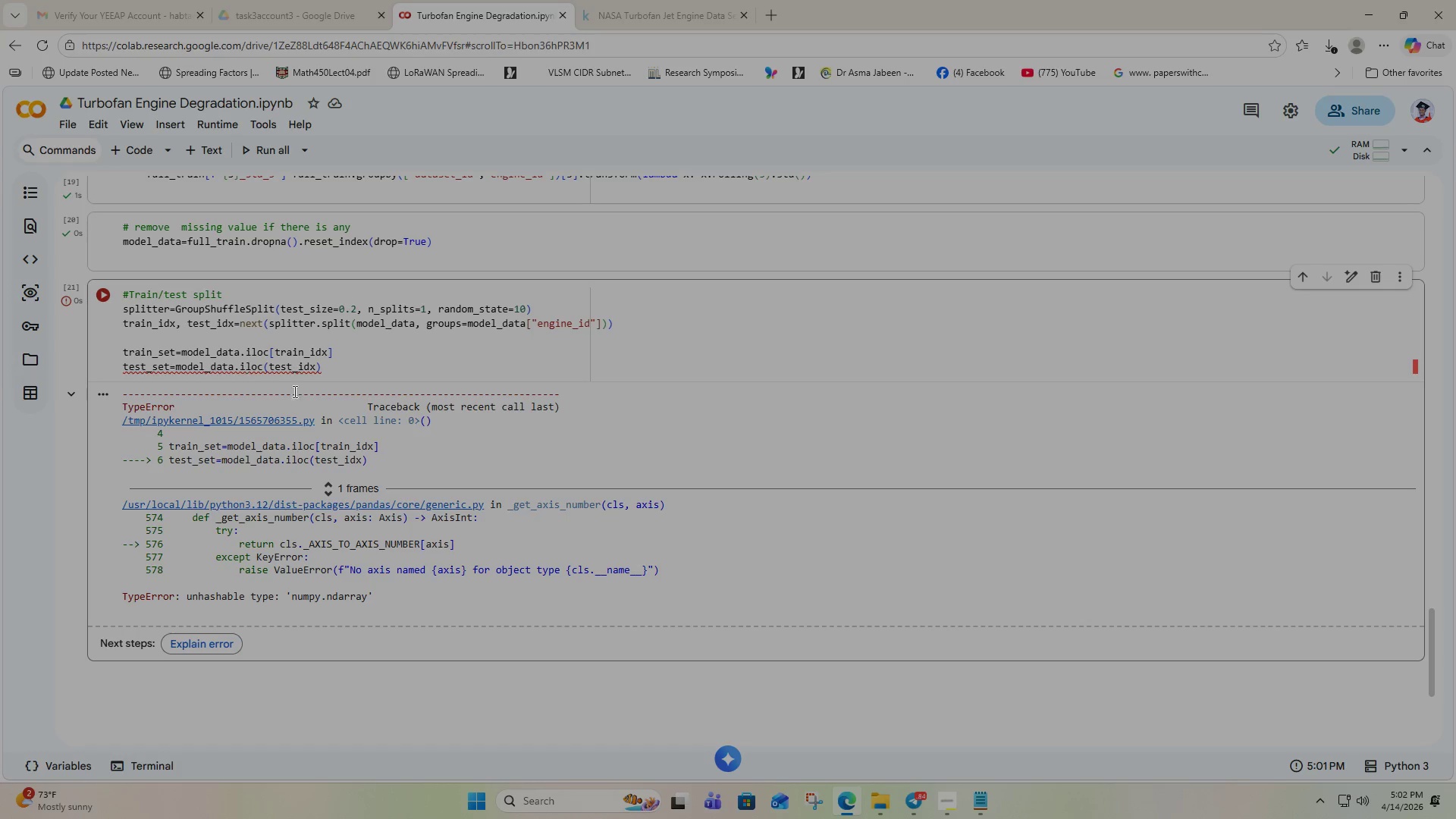 
scroll: coordinate [286, 410], scroll_direction: up, amount: 3.0
 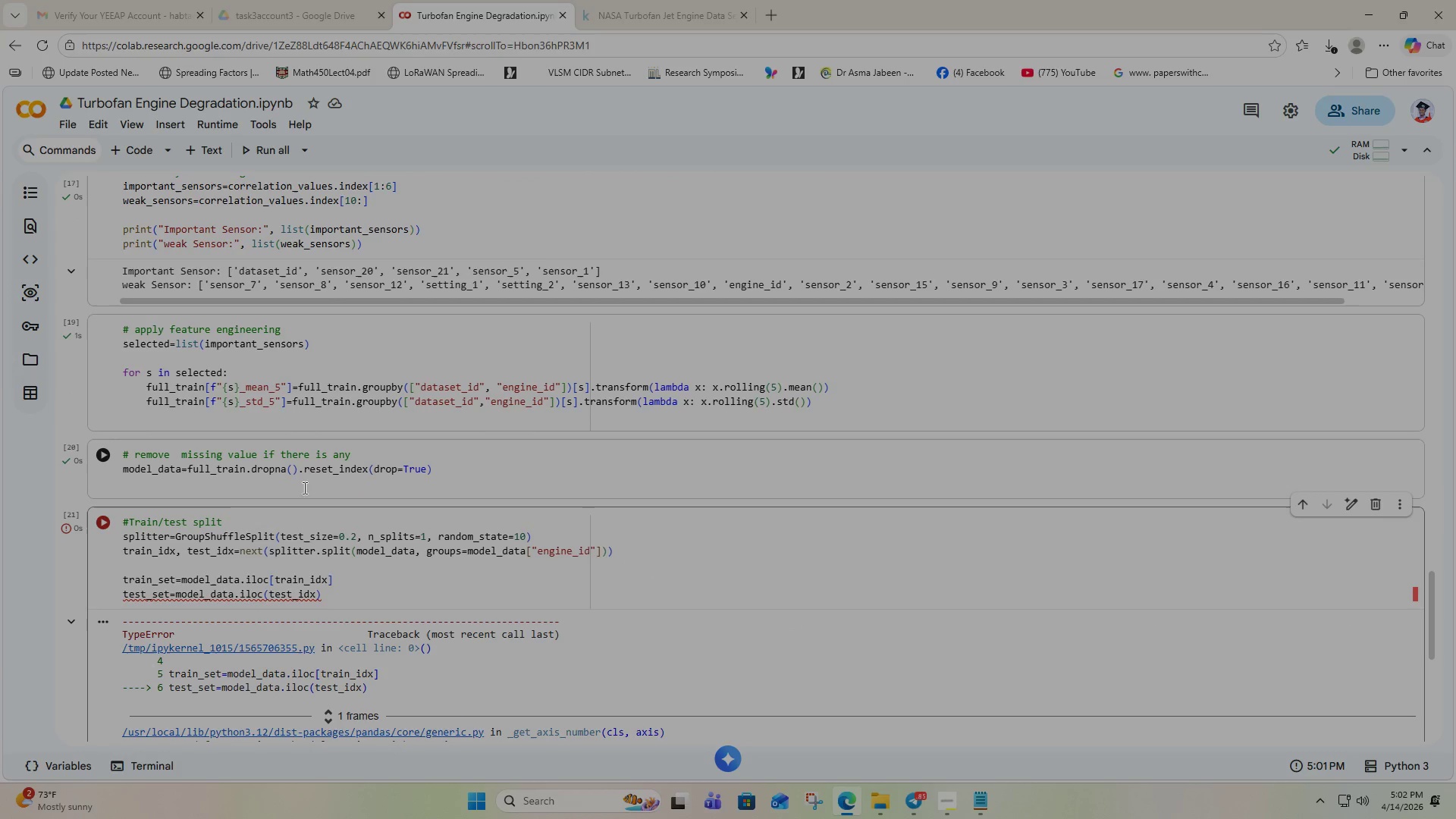 
scroll: coordinate [304, 497], scroll_direction: down, amount: 1.0
 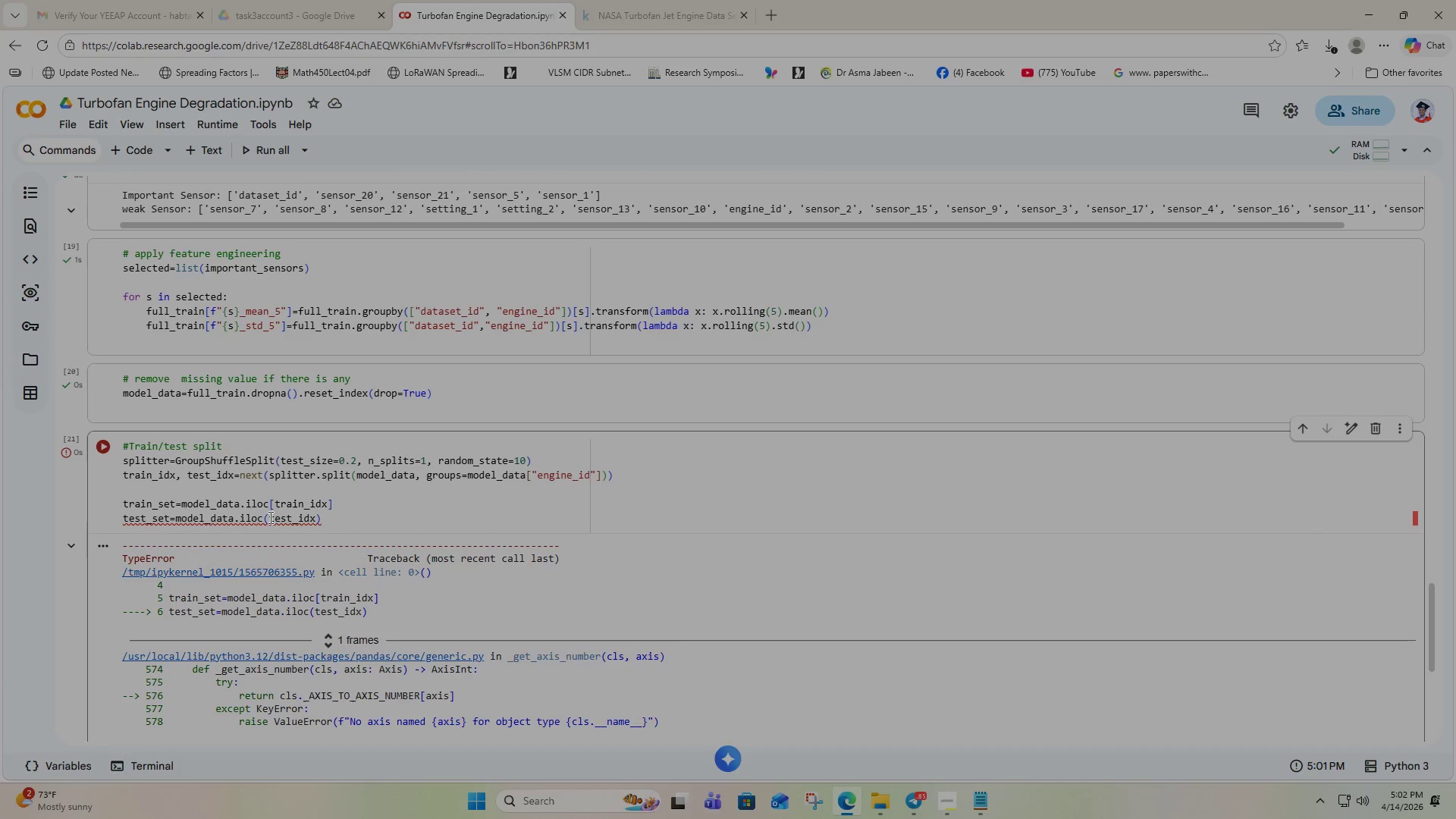 
left_click([268, 516])
 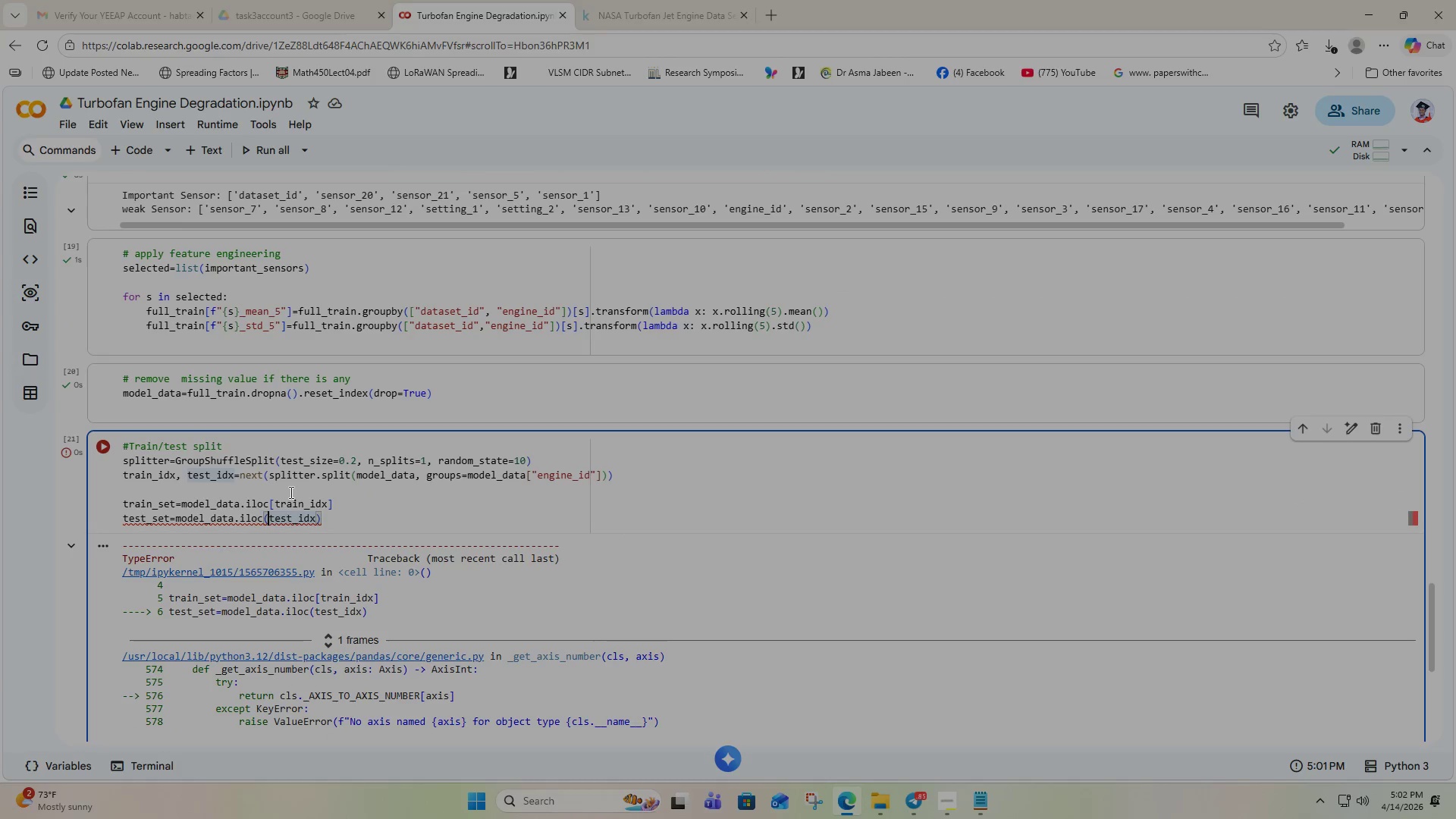 
key(Backspace)
 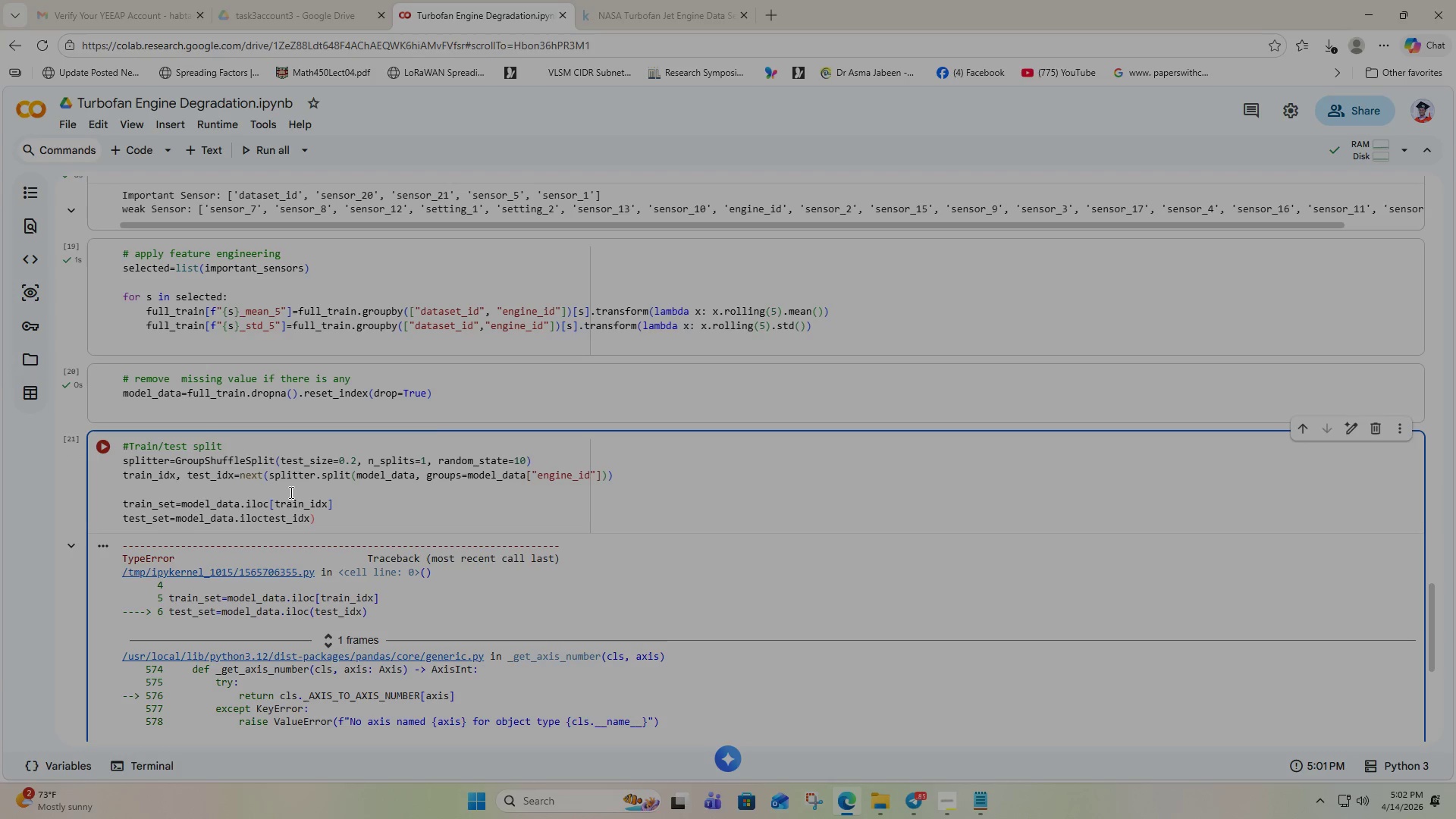 
key(Shift+BracketLeft)
 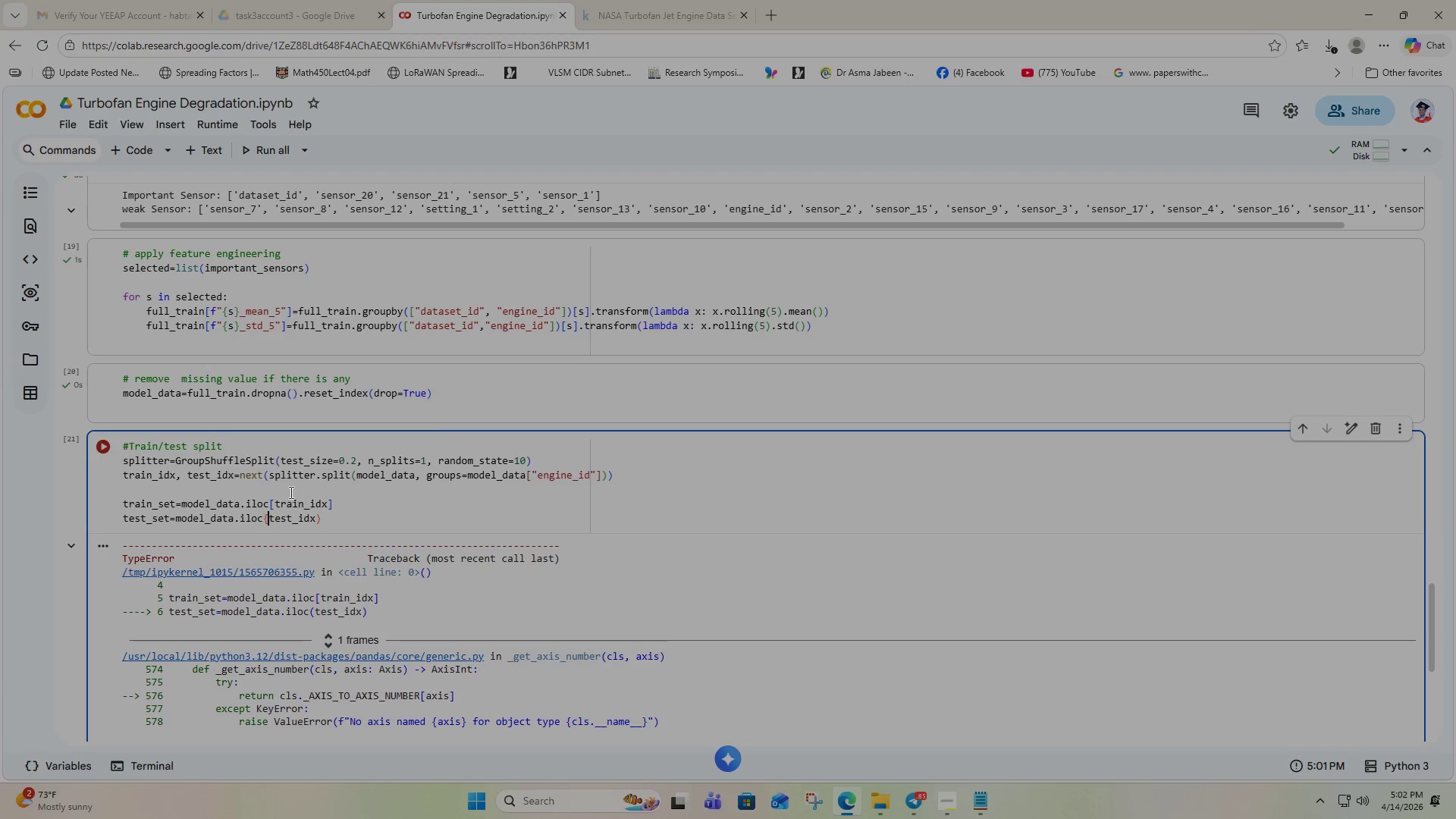 
key(Backspace)
 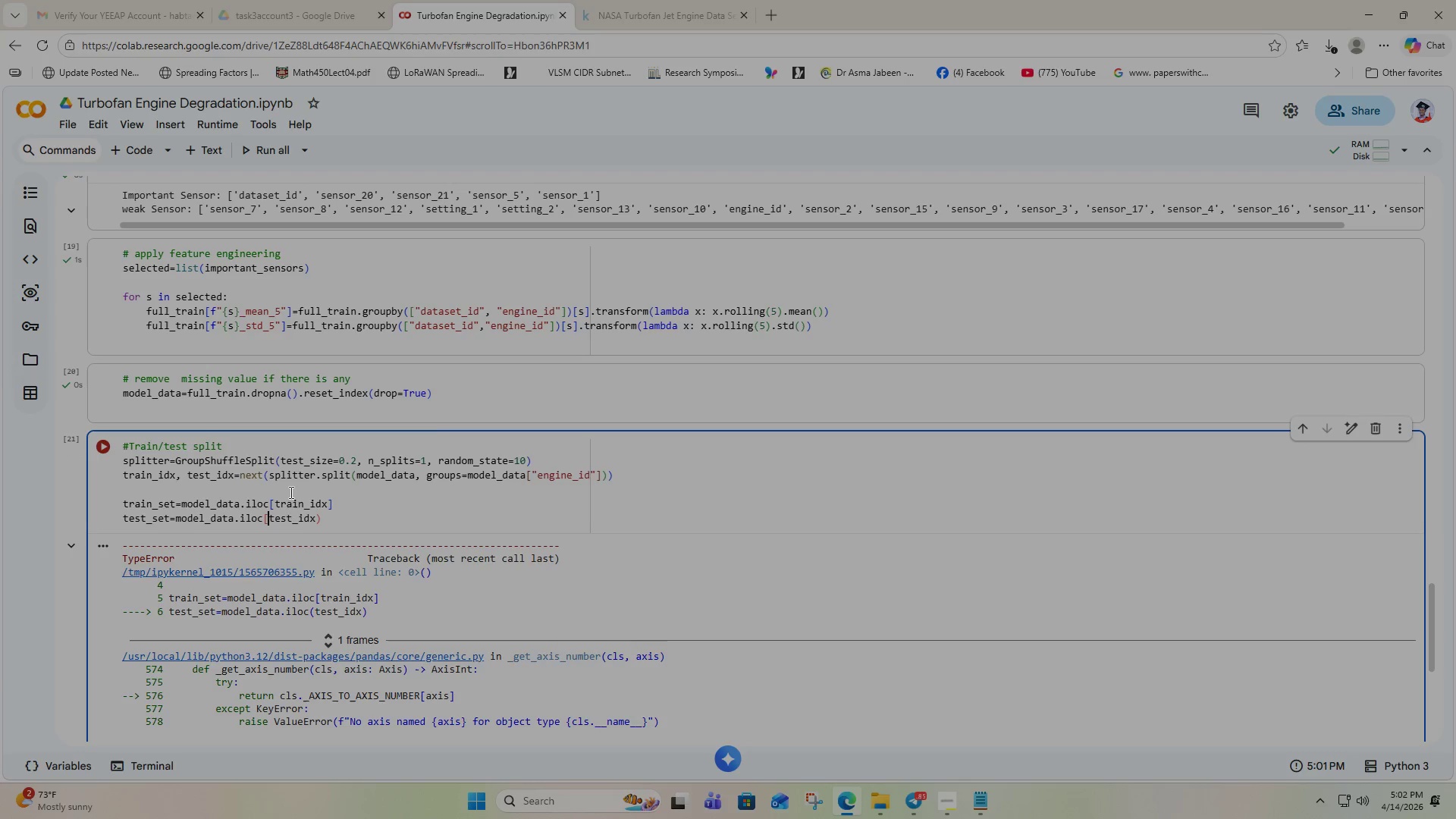 
key(BracketLeft)
 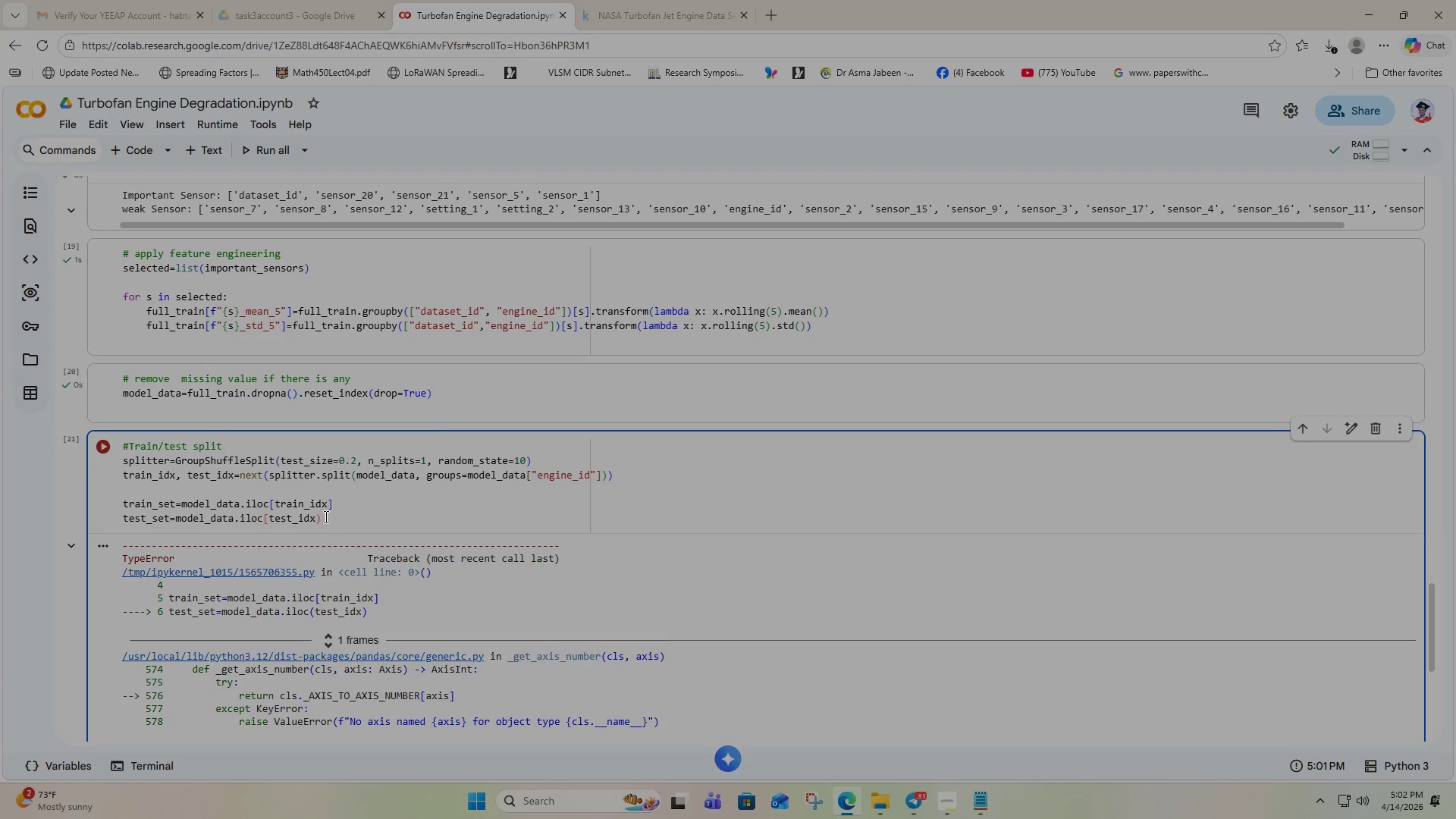 
key(Backspace)
 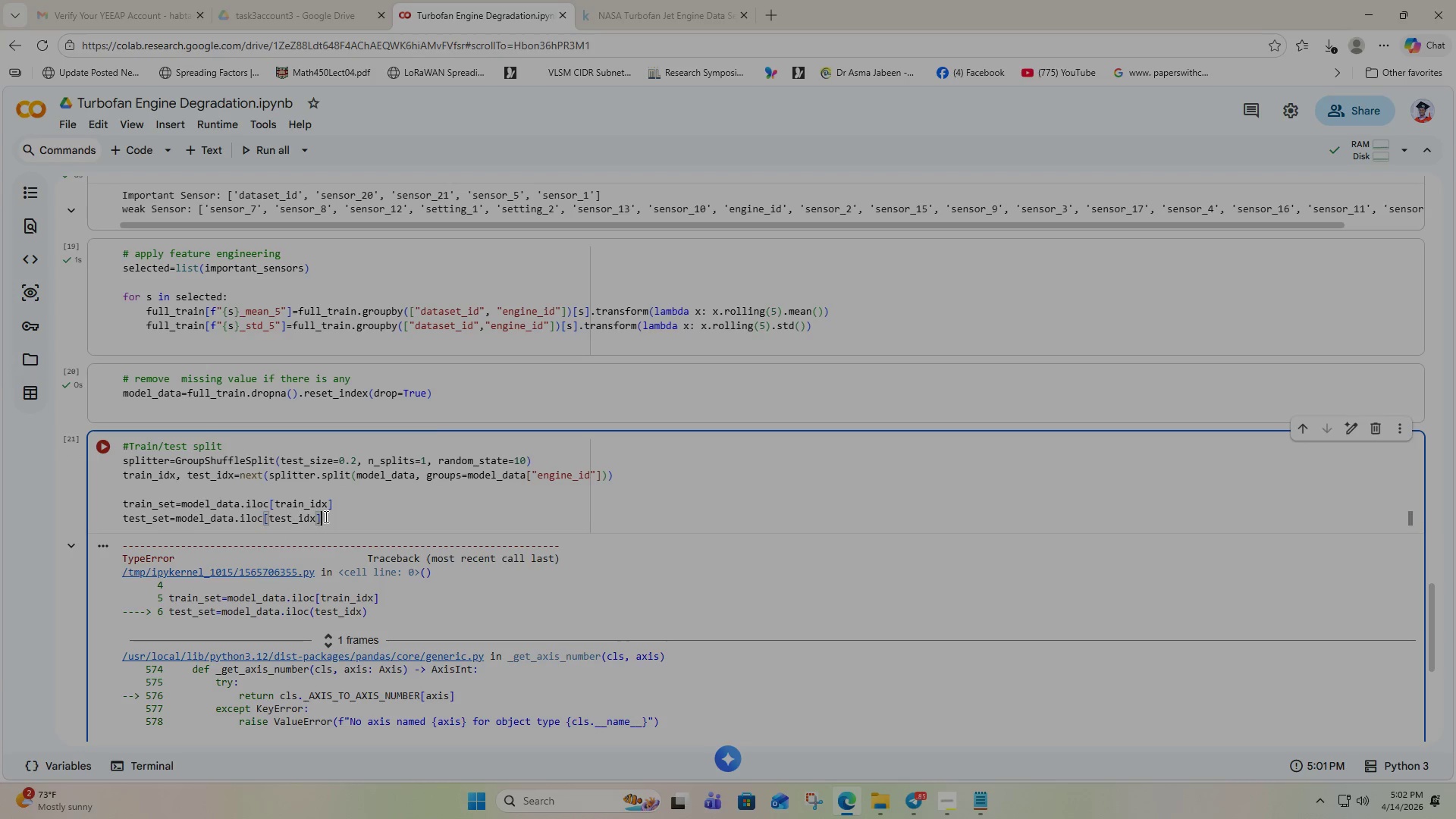 
key(BracketRight)
 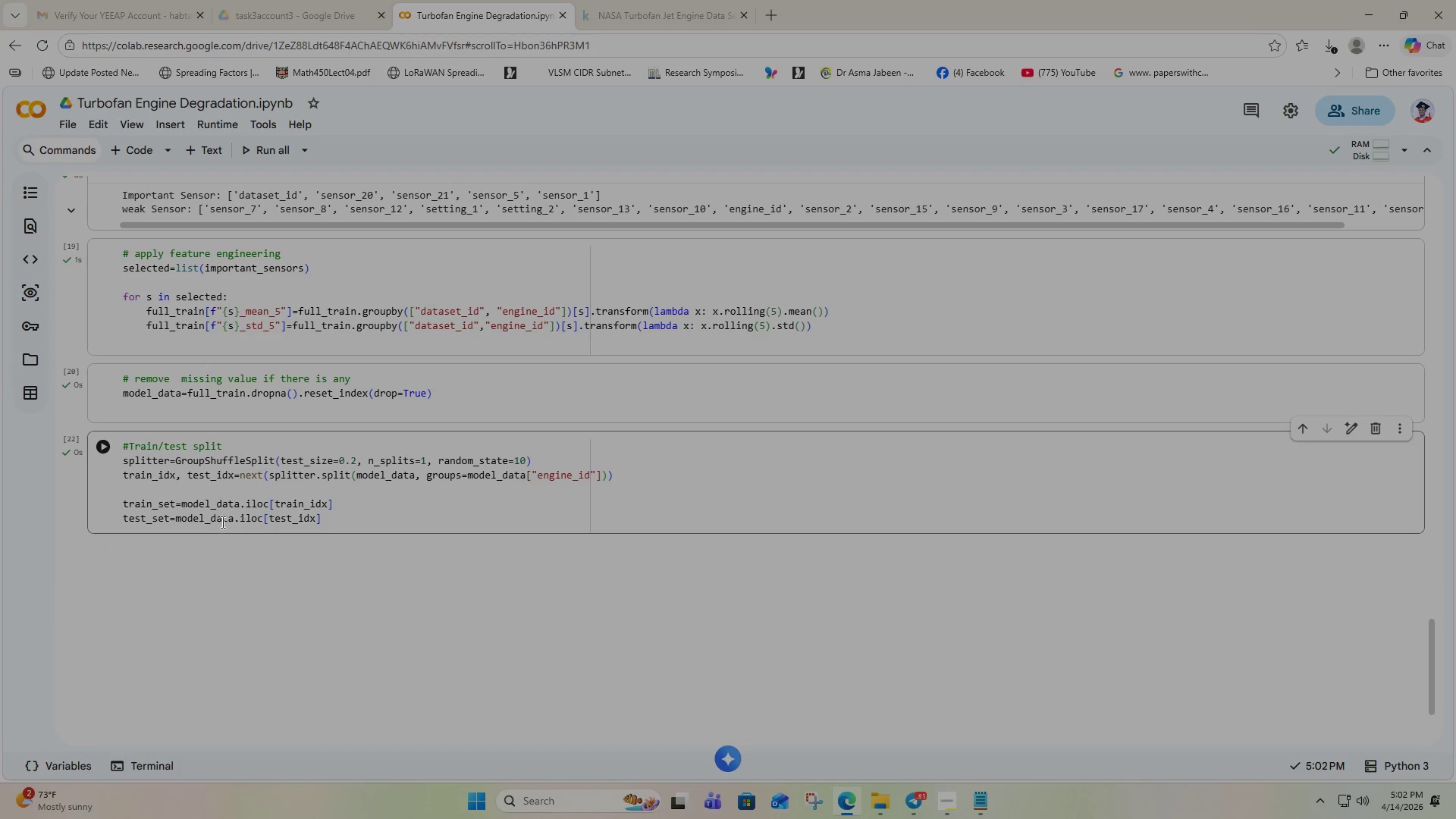 
scroll: coordinate [180, 513], scroll_direction: down, amount: 1.0
 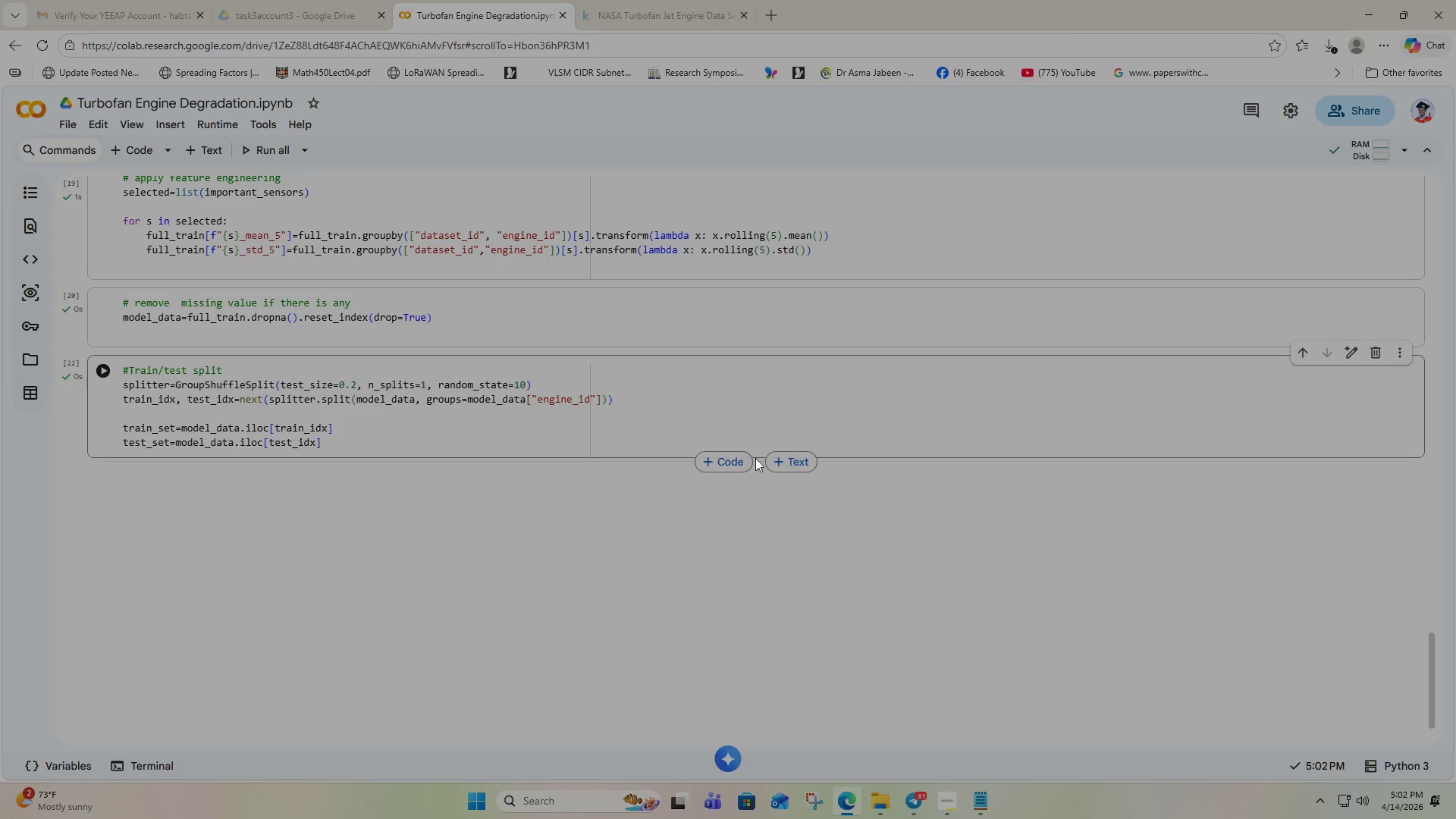 
left_click([714, 465])
 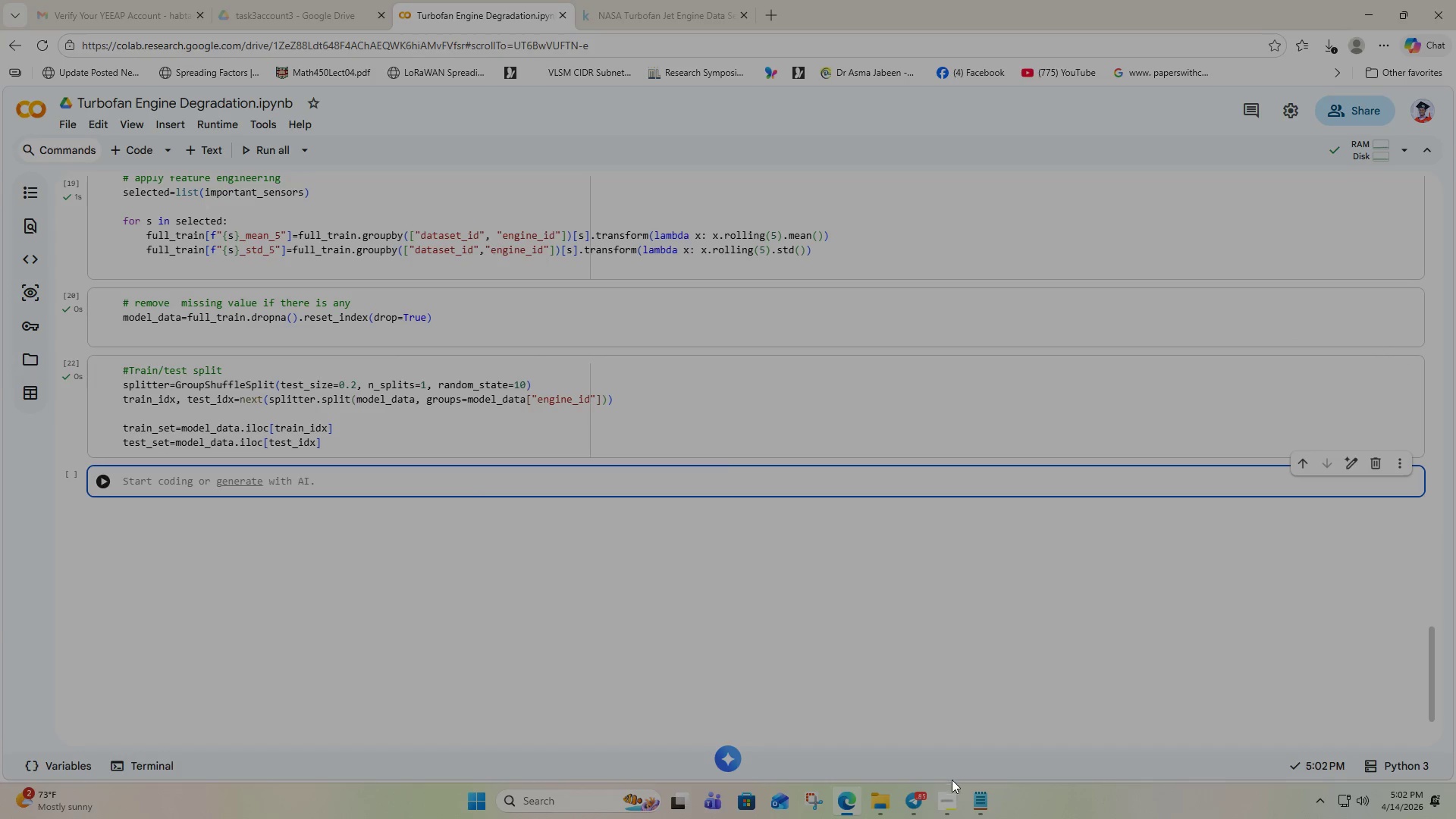 
left_click([956, 802])